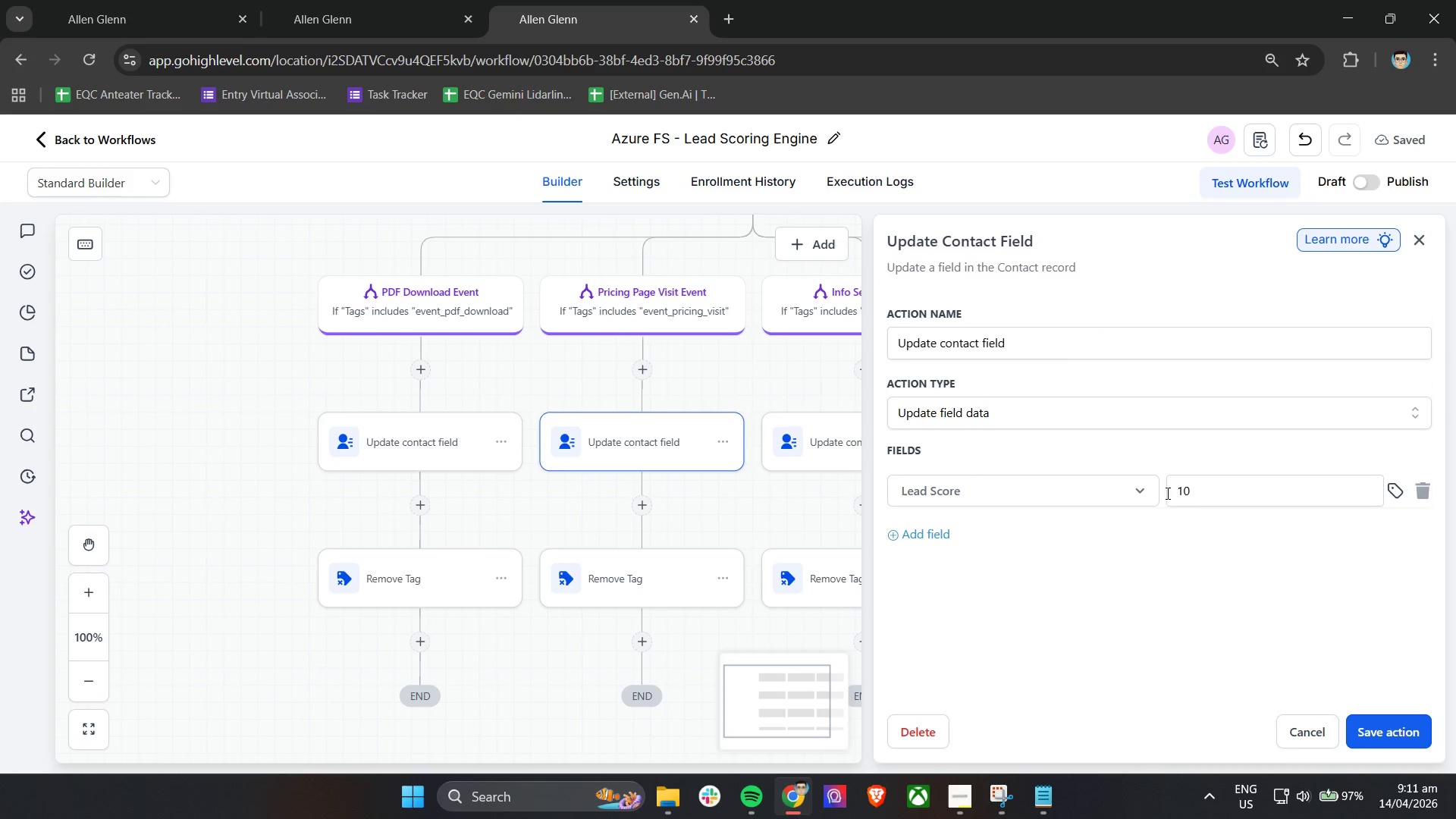 
left_click_drag(start_coordinate=[1232, 484], to_coordinate=[1111, 485])
 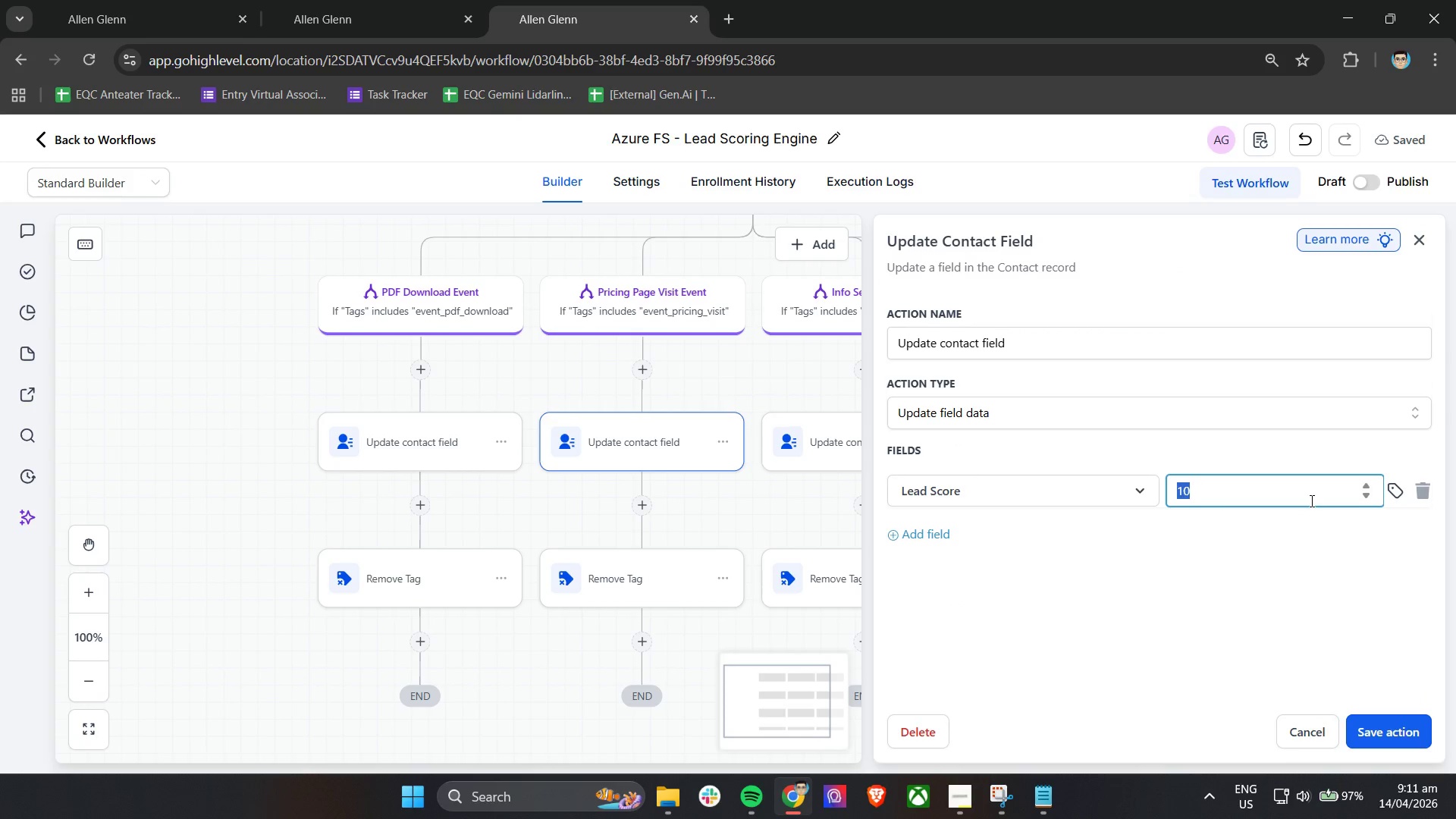 
key(Backspace)
 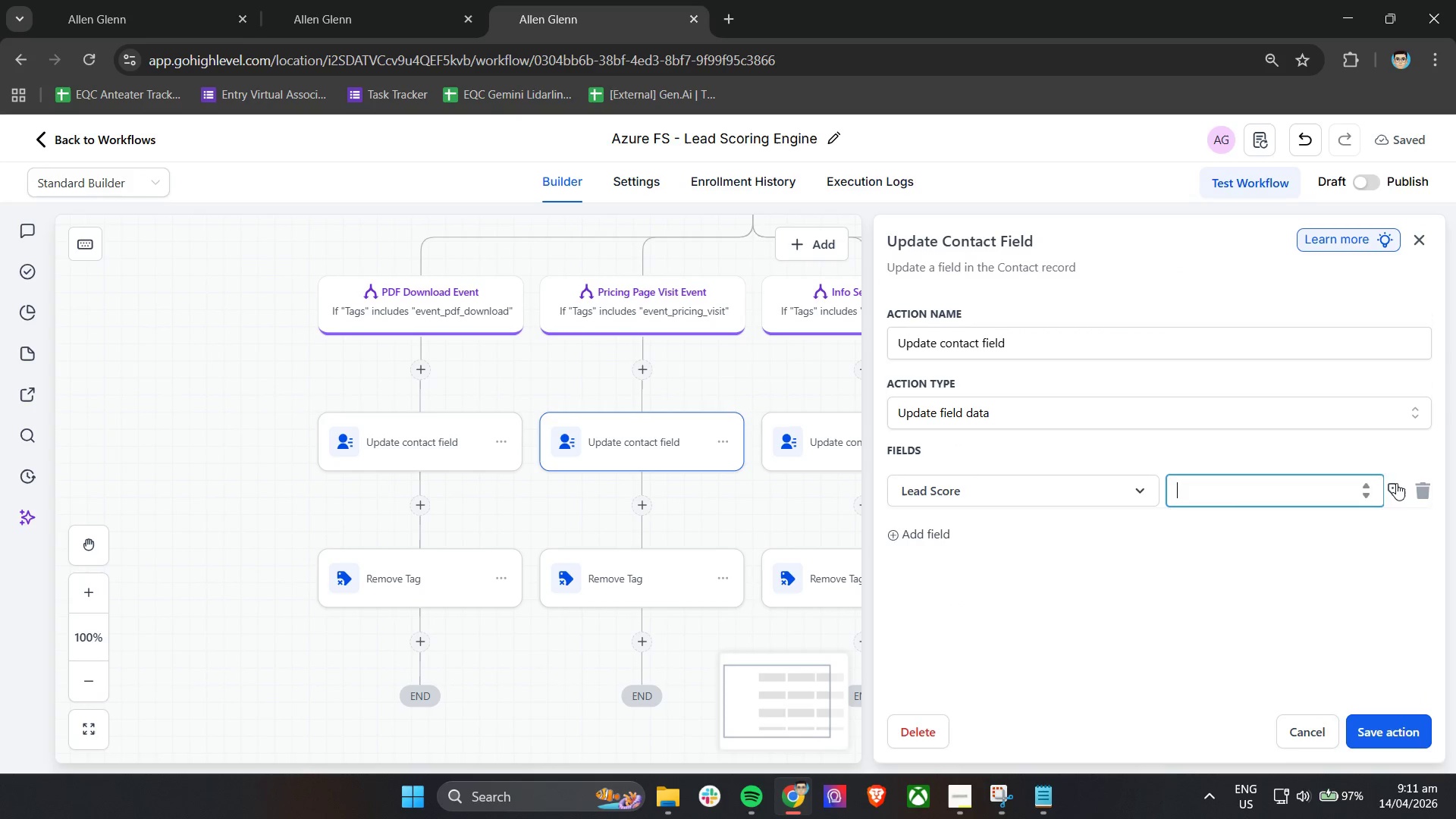 
left_click([1396, 483])
 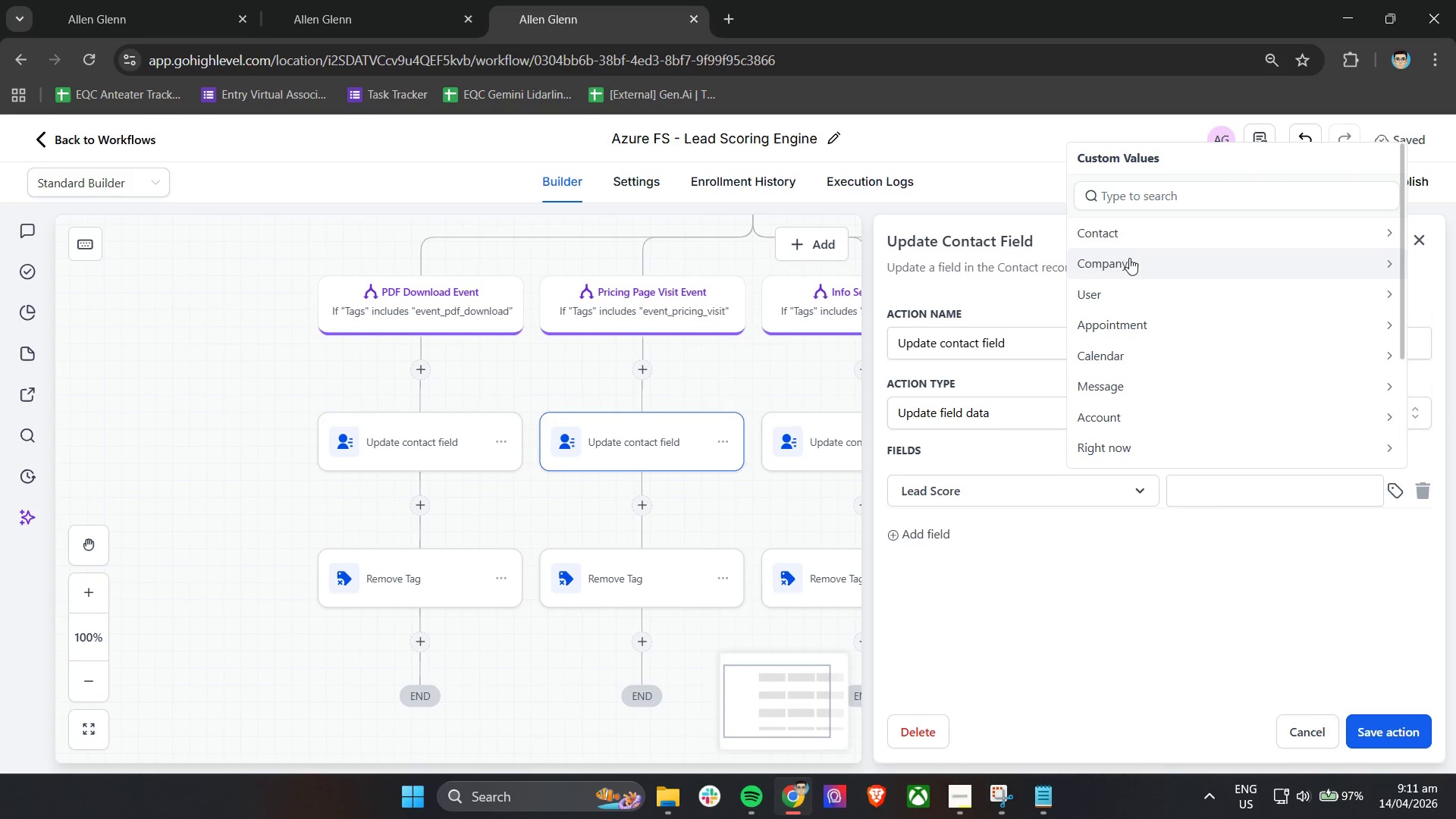 
left_click([1128, 236])
 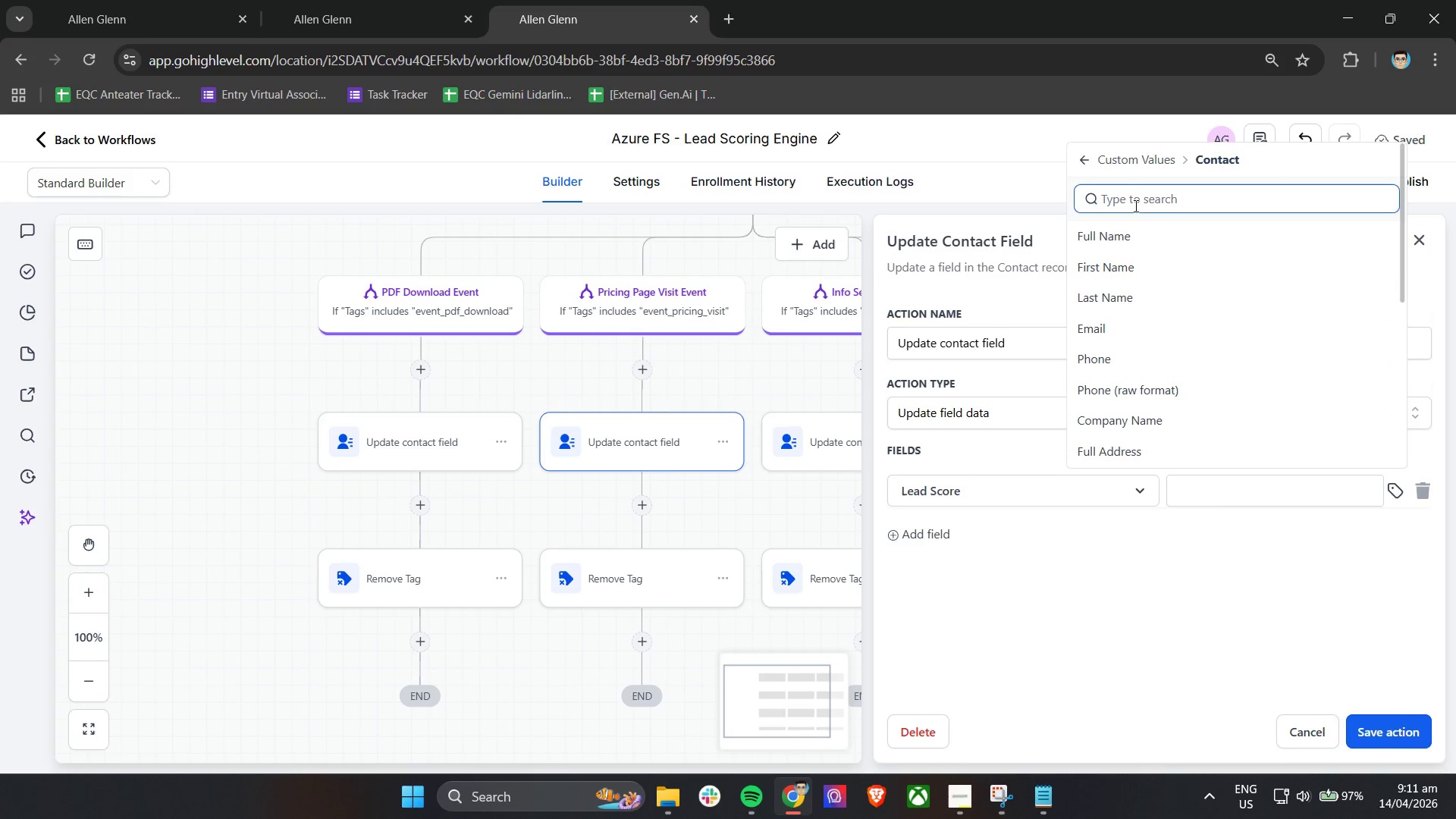 
left_click([1140, 190])
 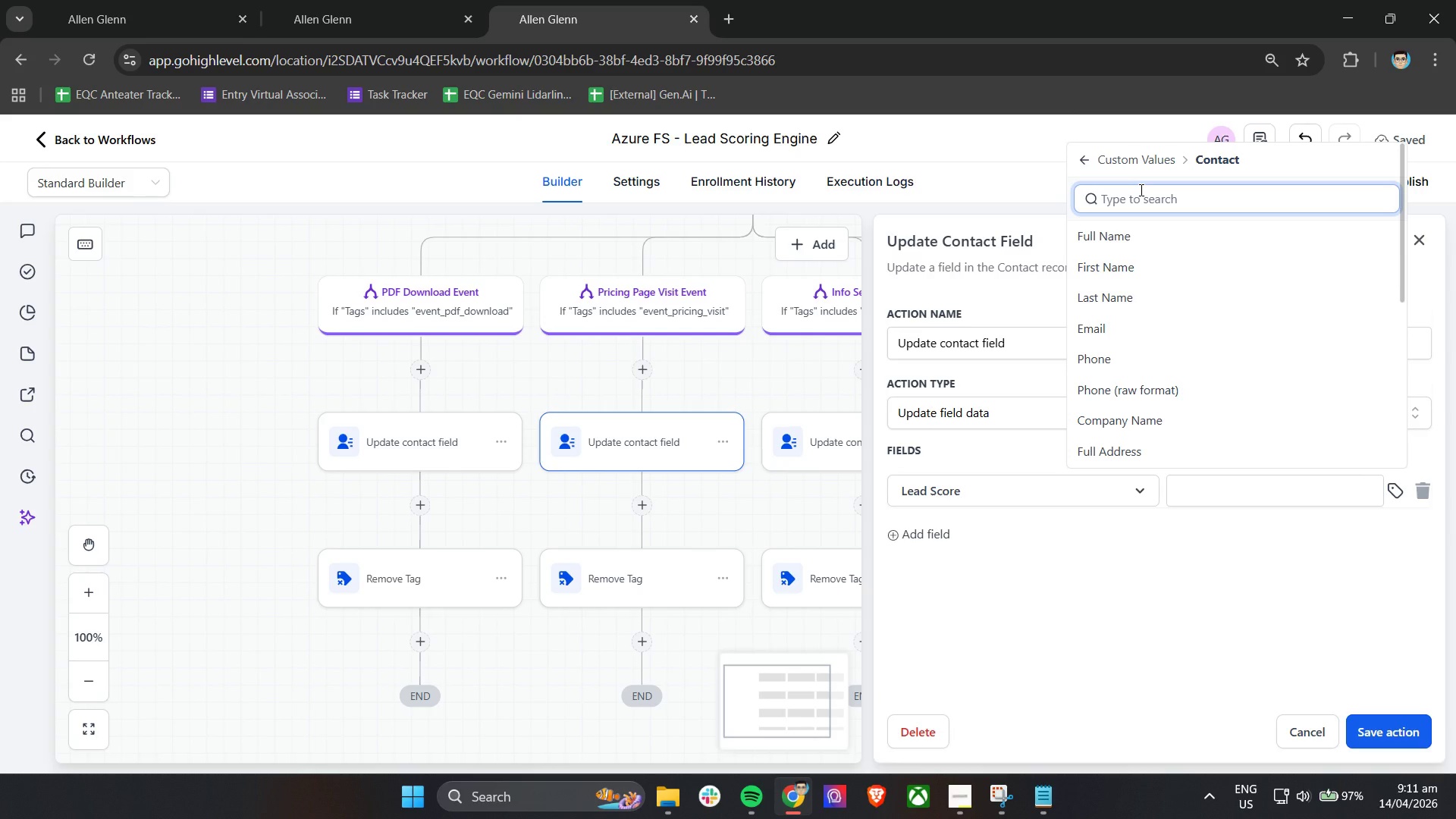 
type(led)
 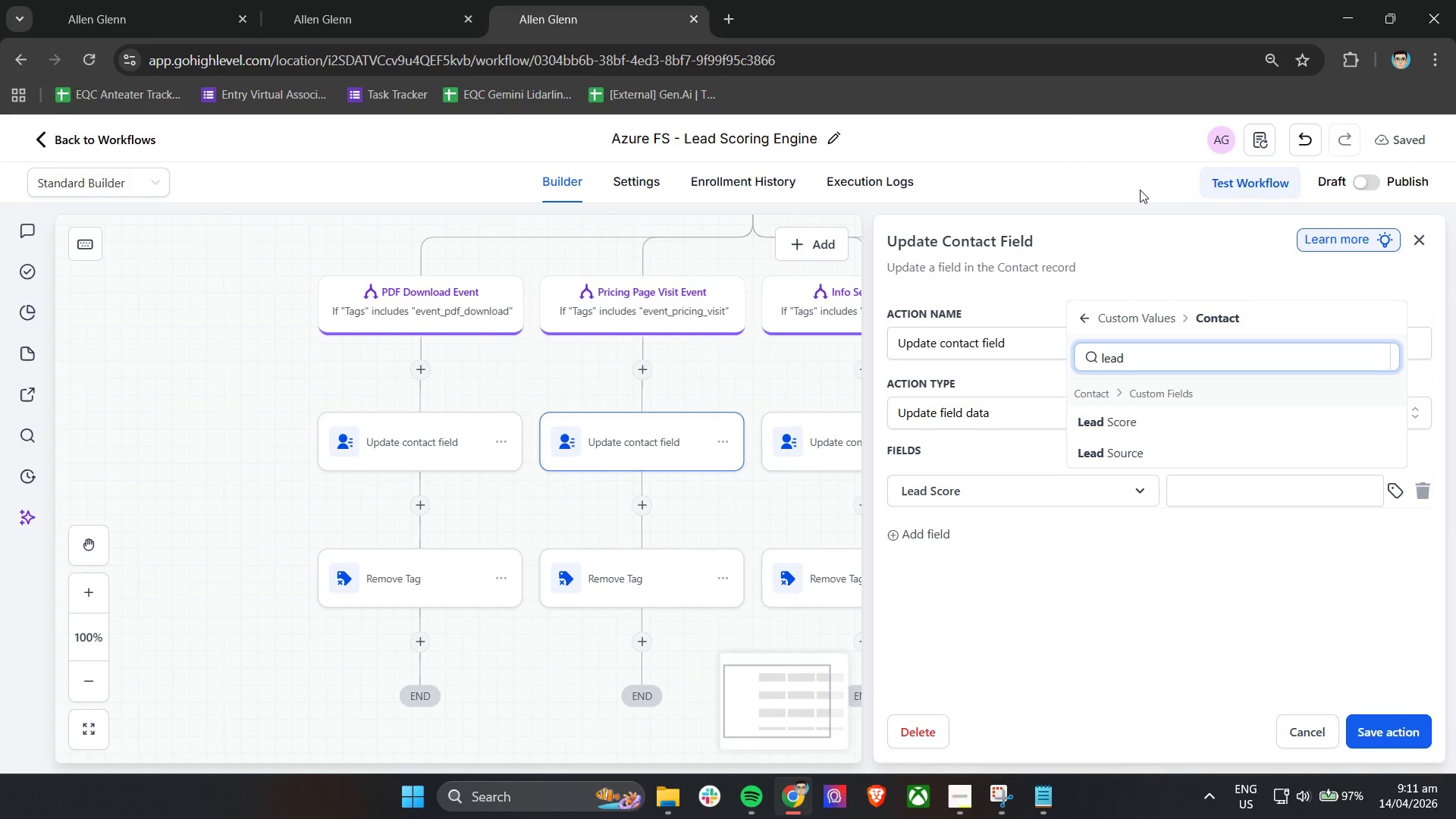 
hold_key(key=A, duration=0.31)
 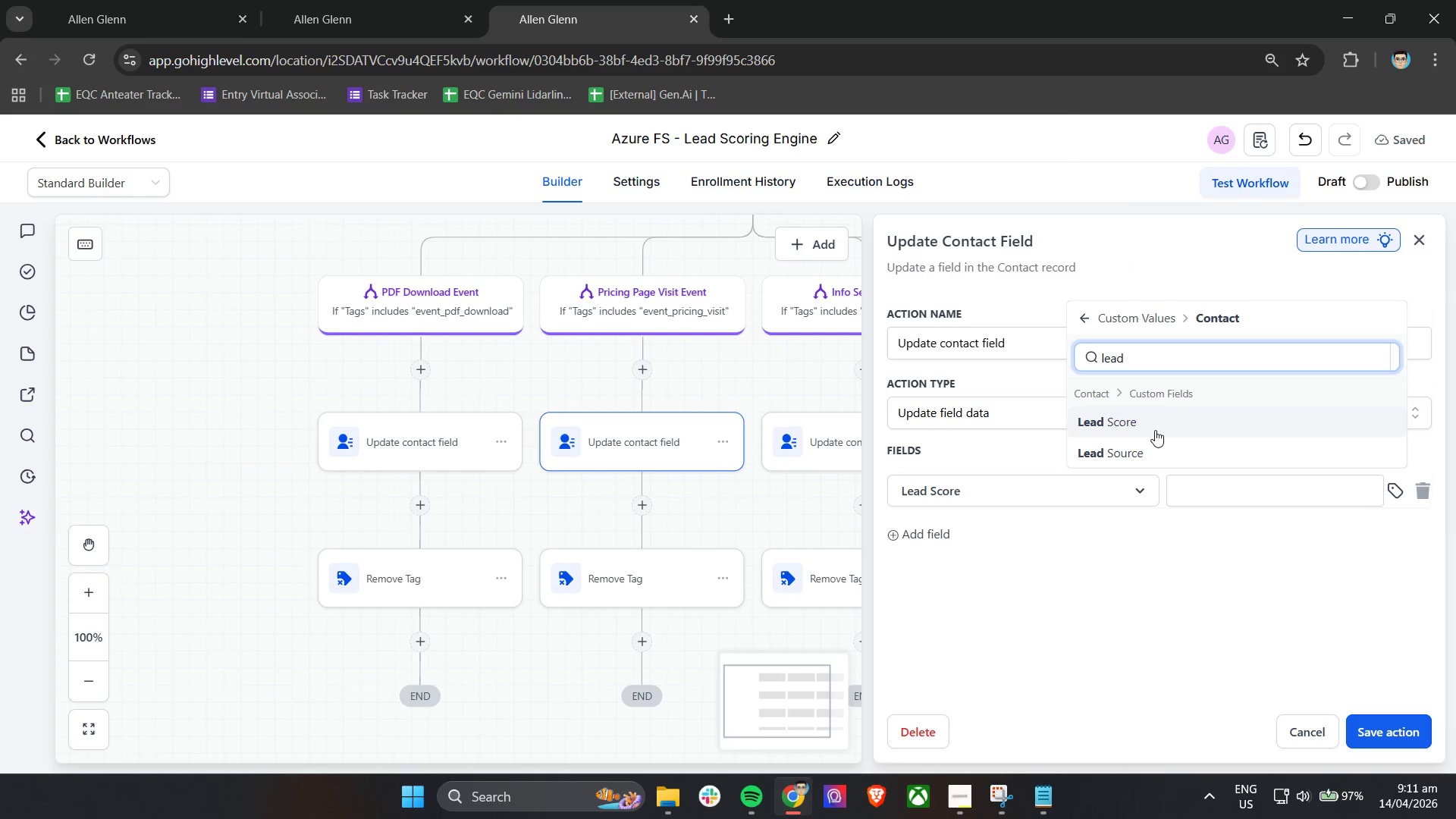 
left_click([1136, 421])
 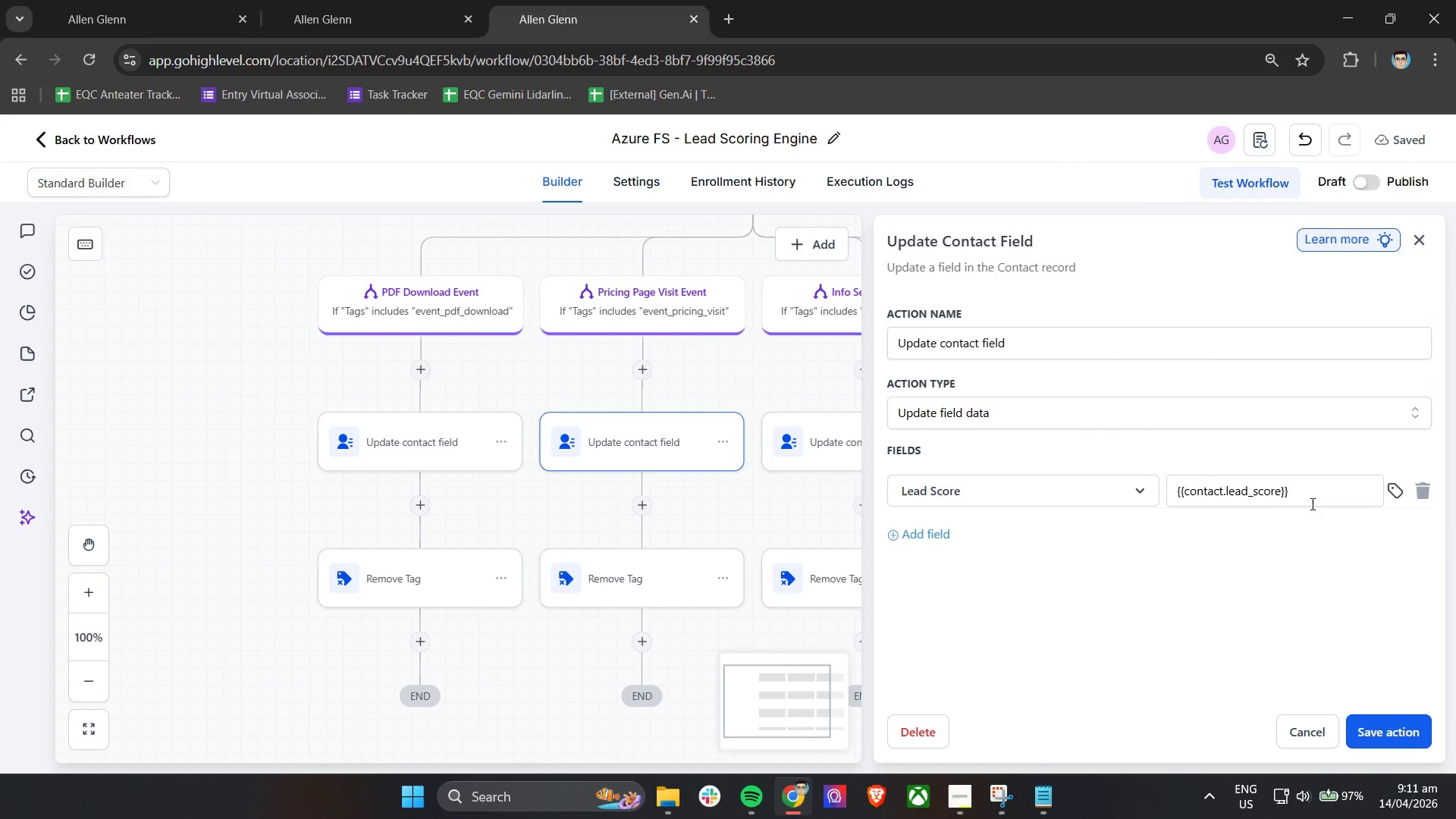 
left_click([1315, 499])
 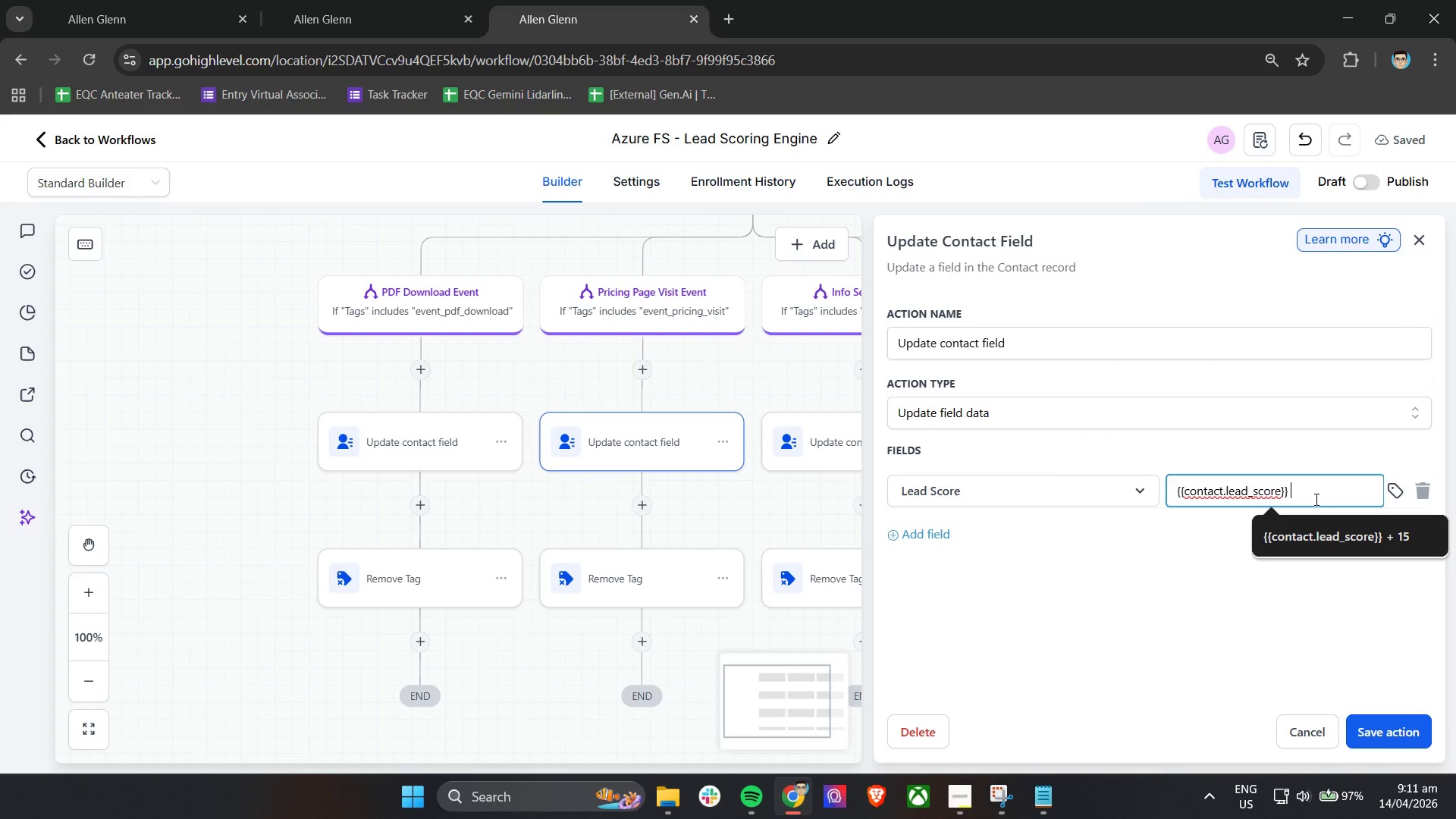 
type( + 10)
 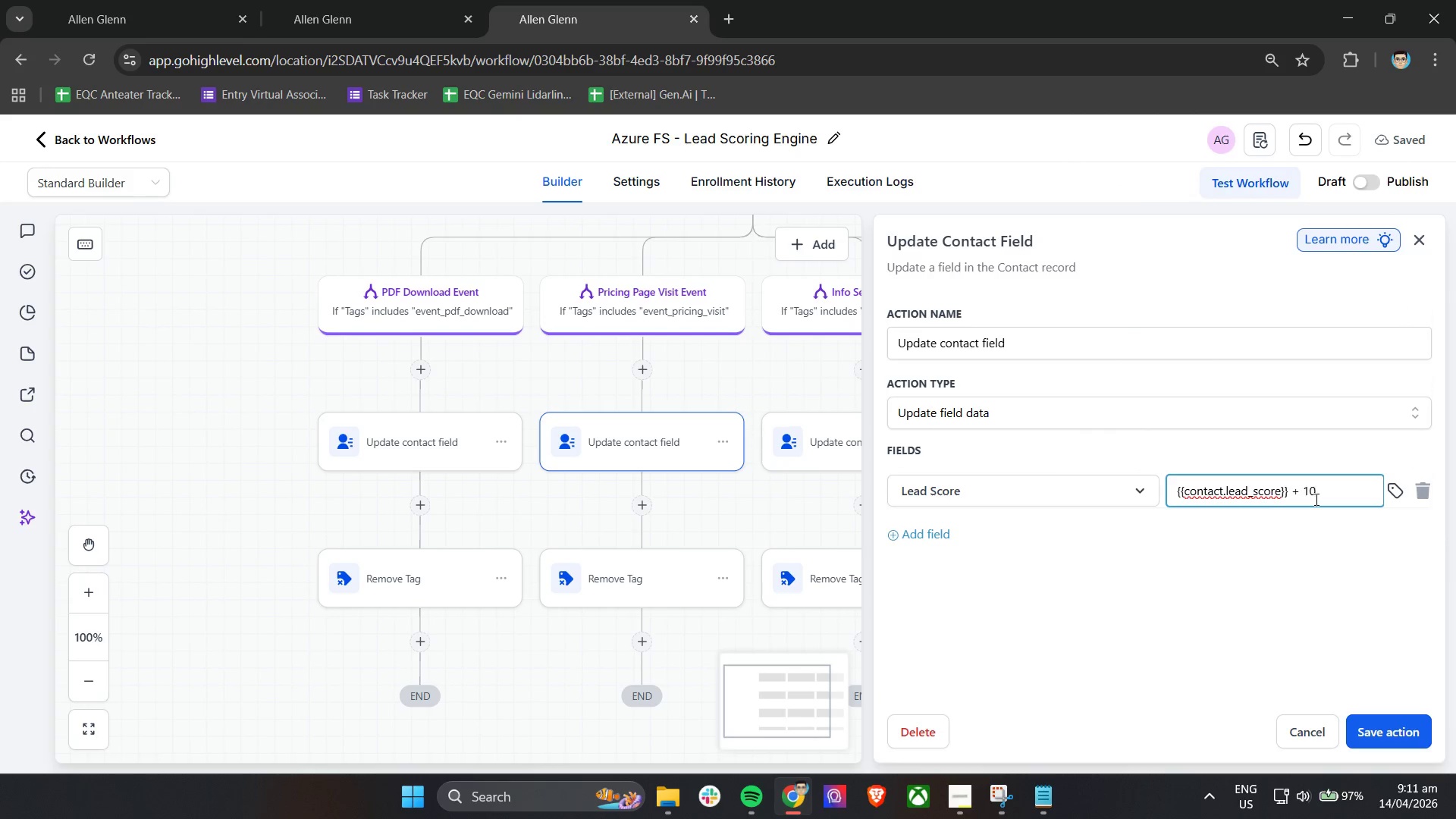 
left_click([1392, 736])
 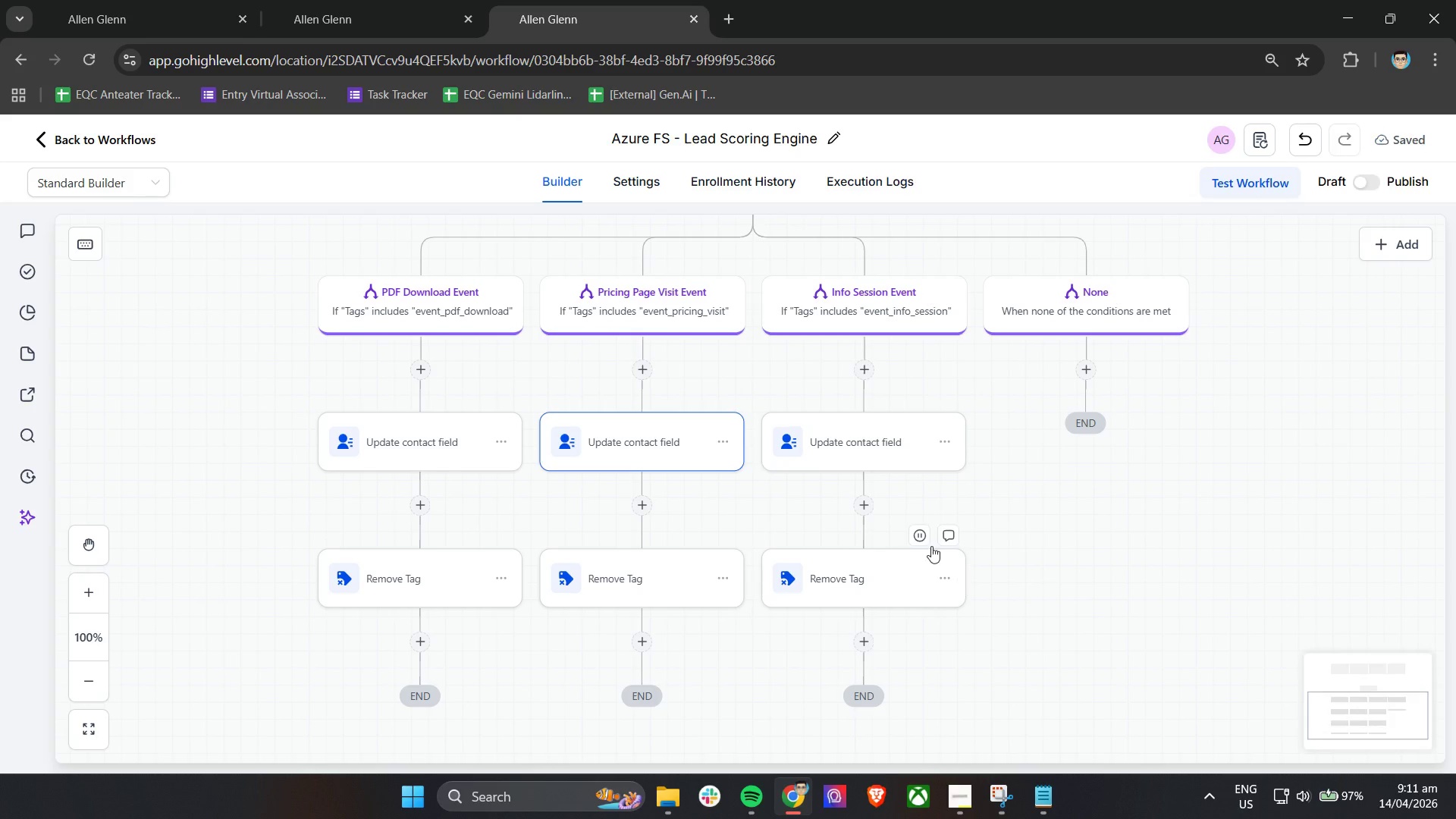 
left_click([873, 460])
 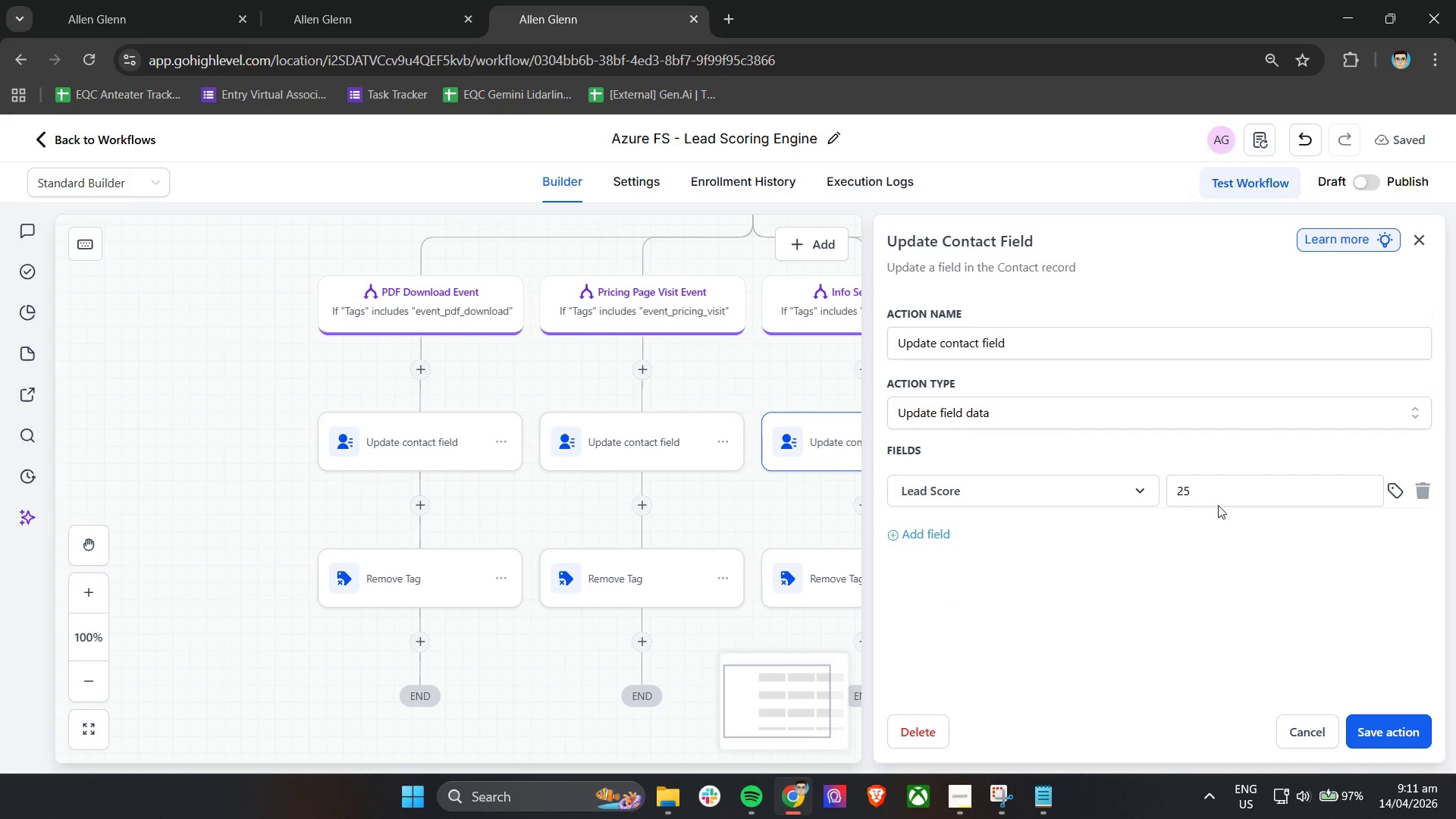 
left_click([1252, 498])
 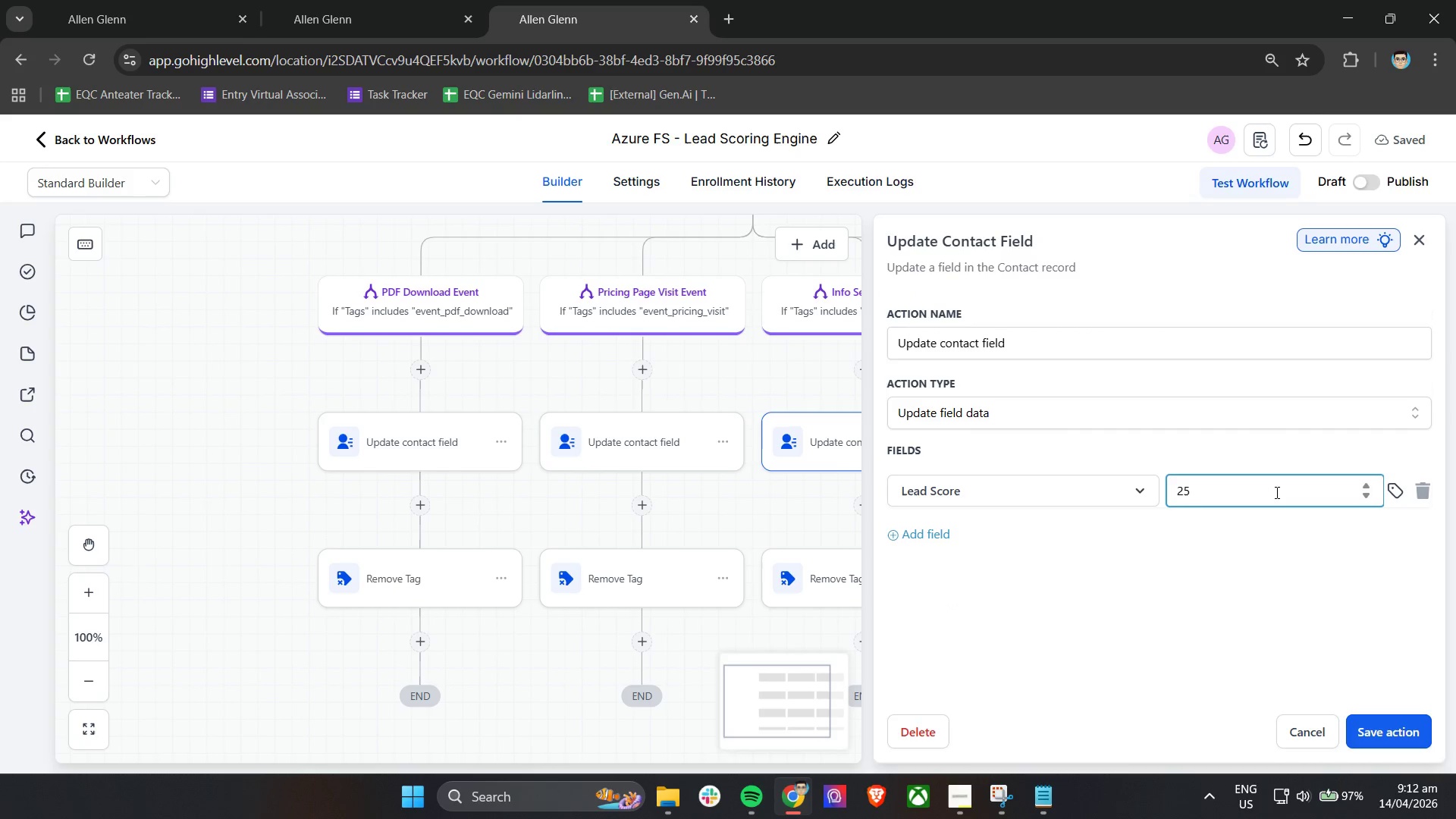 
left_click_drag(start_coordinate=[1276, 492], to_coordinate=[1145, 492])
 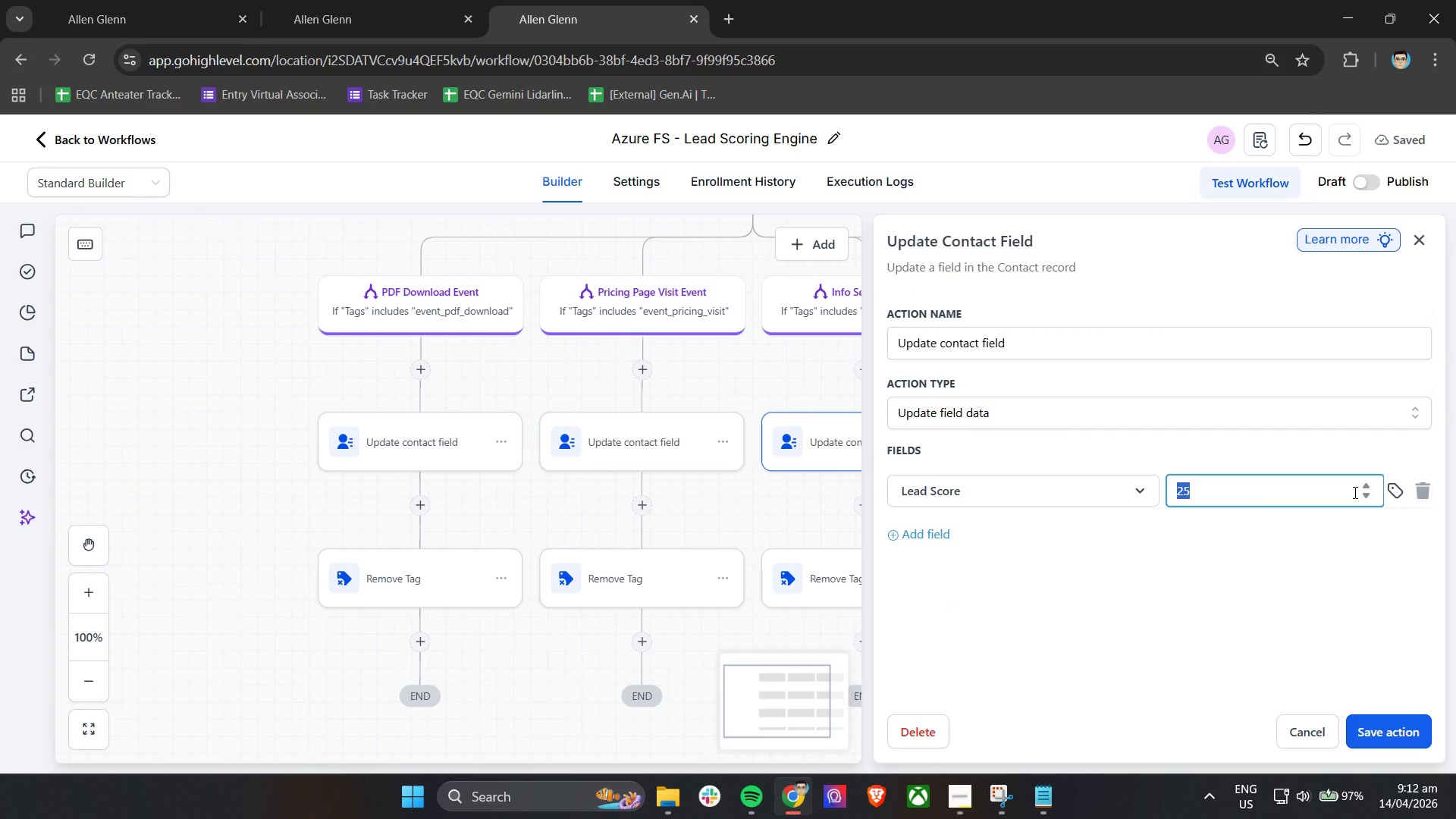 
key(Backspace)
 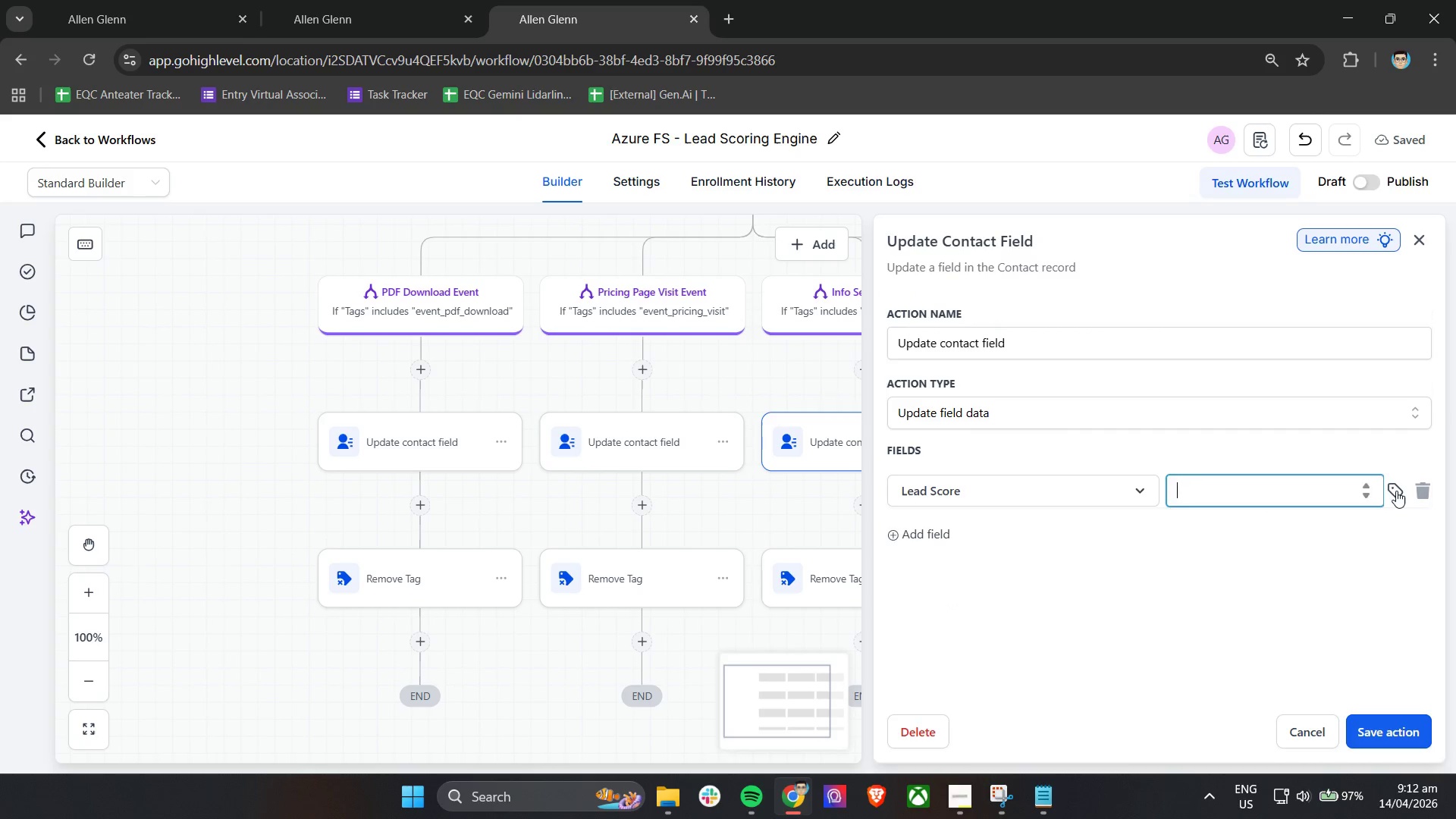 
left_click([1396, 491])
 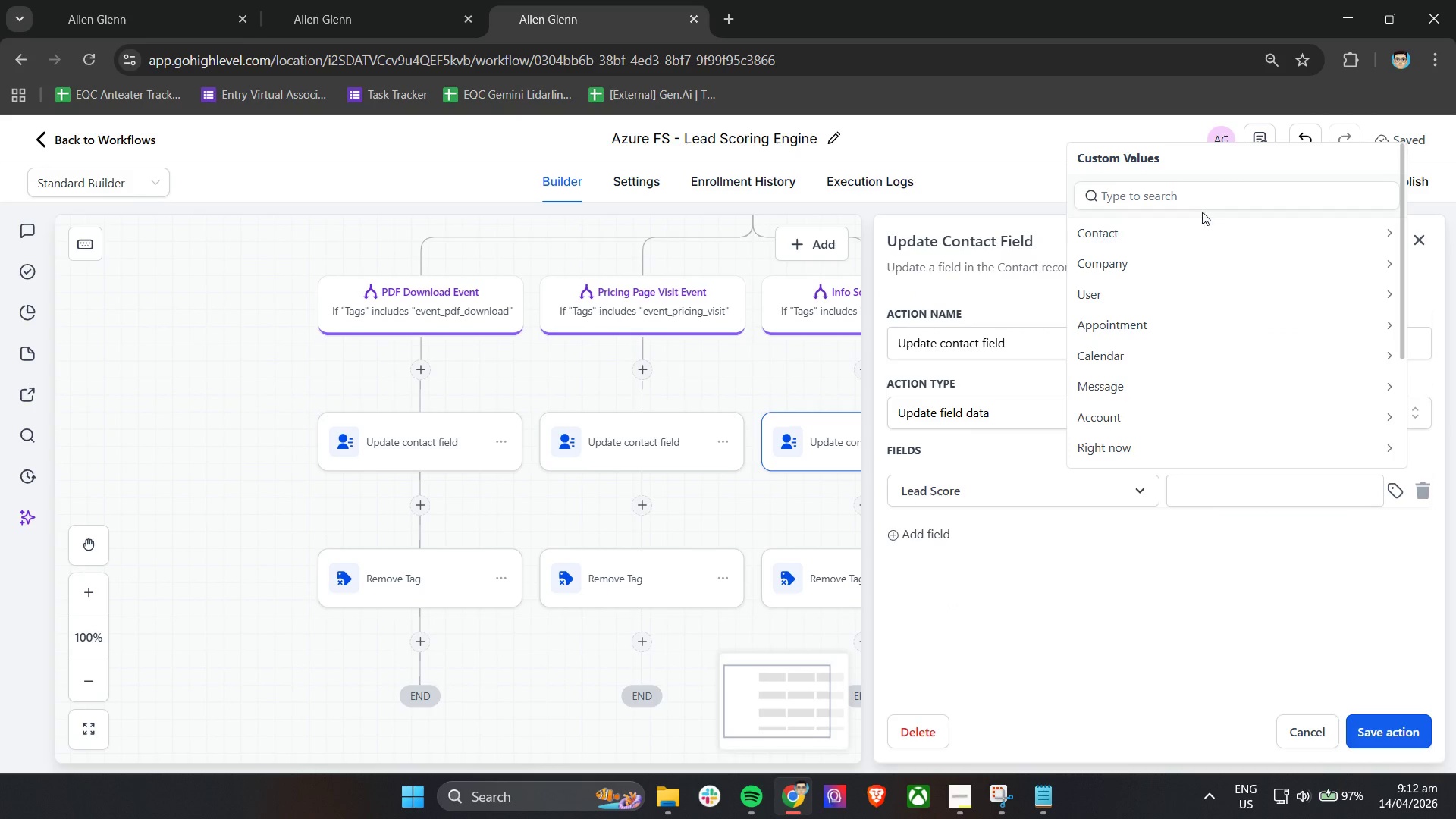 
left_click([1194, 191])
 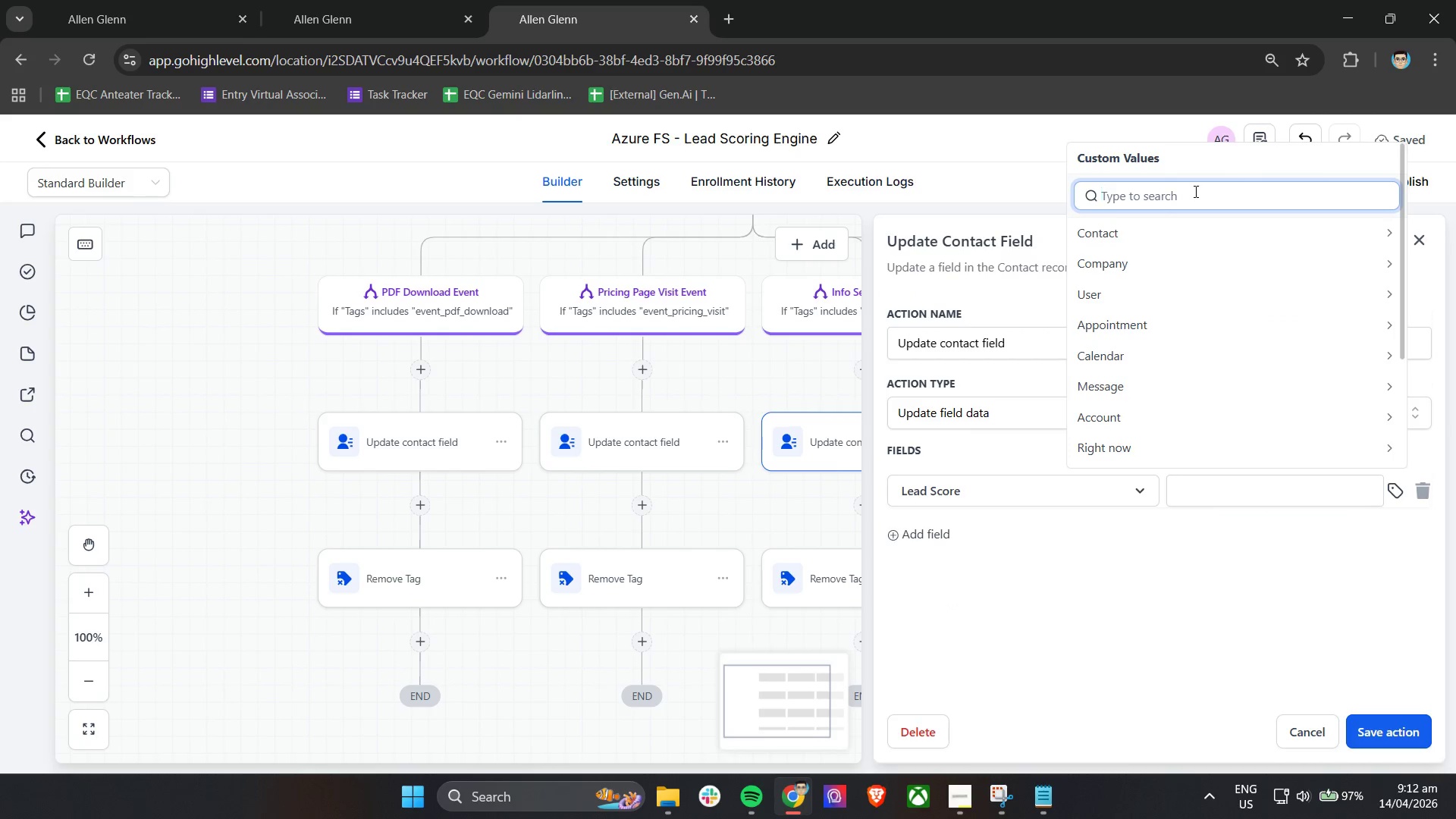 
type(lead)
 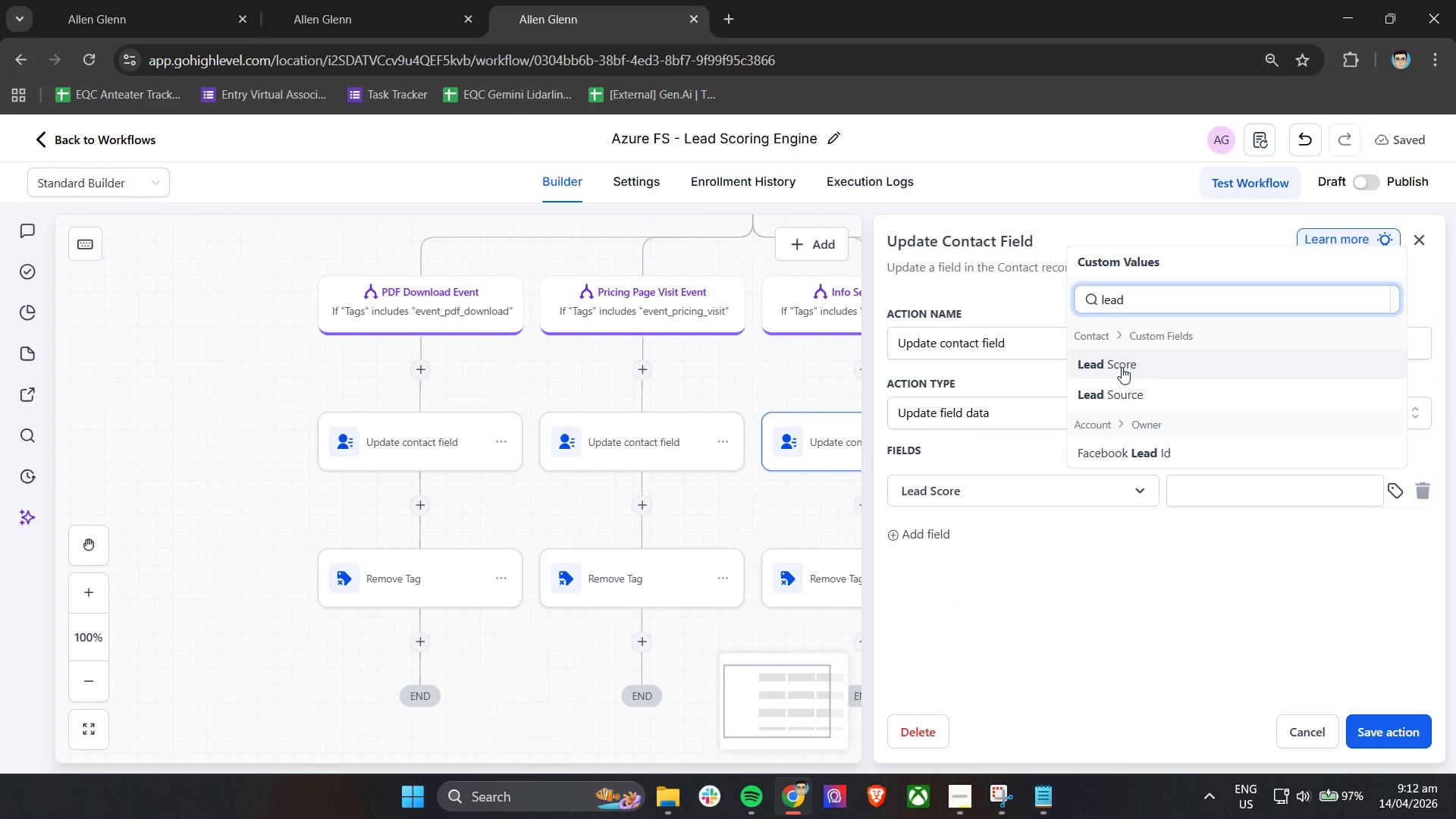 
left_click([1122, 367])
 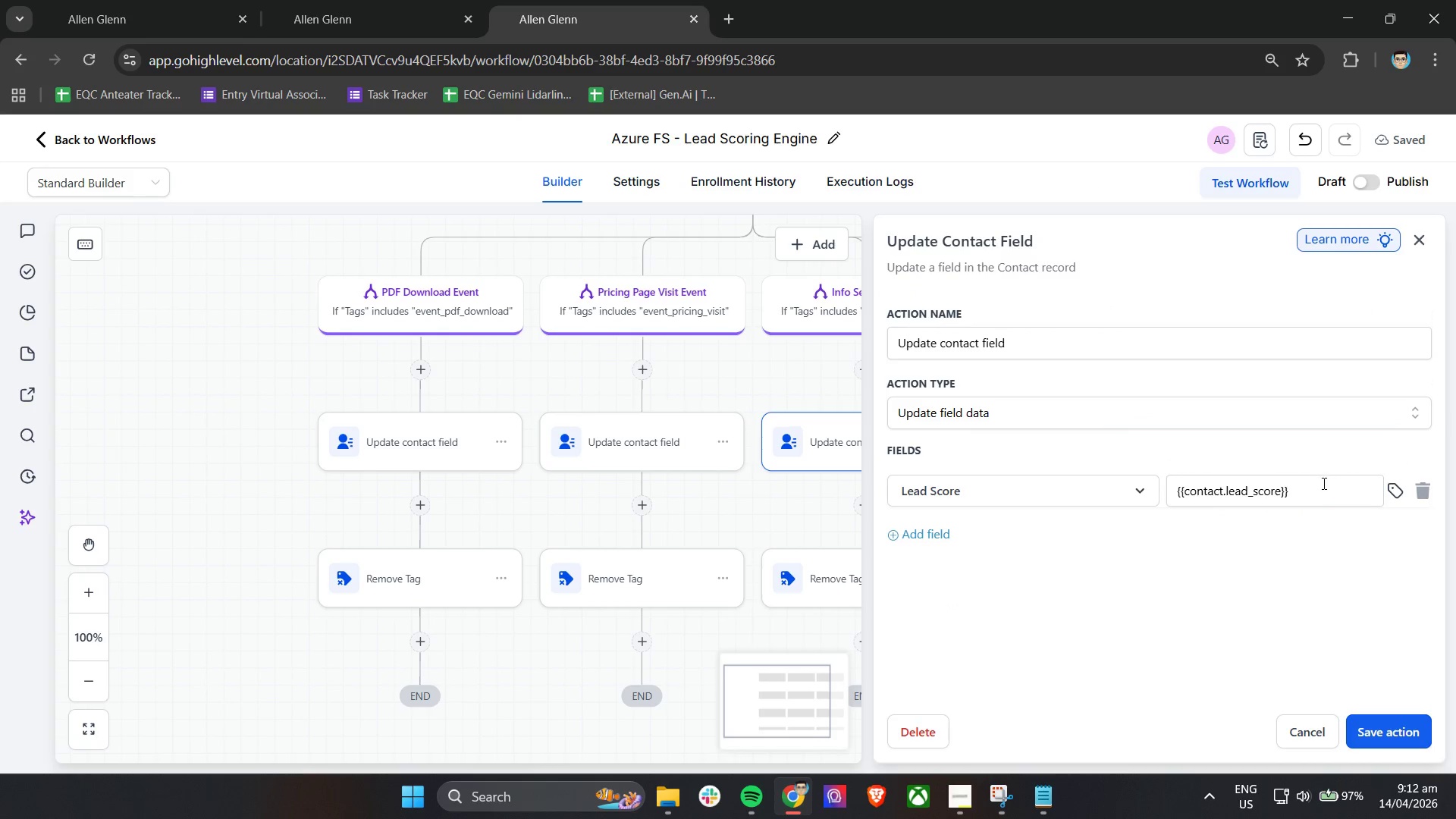 
left_click([1315, 488])
 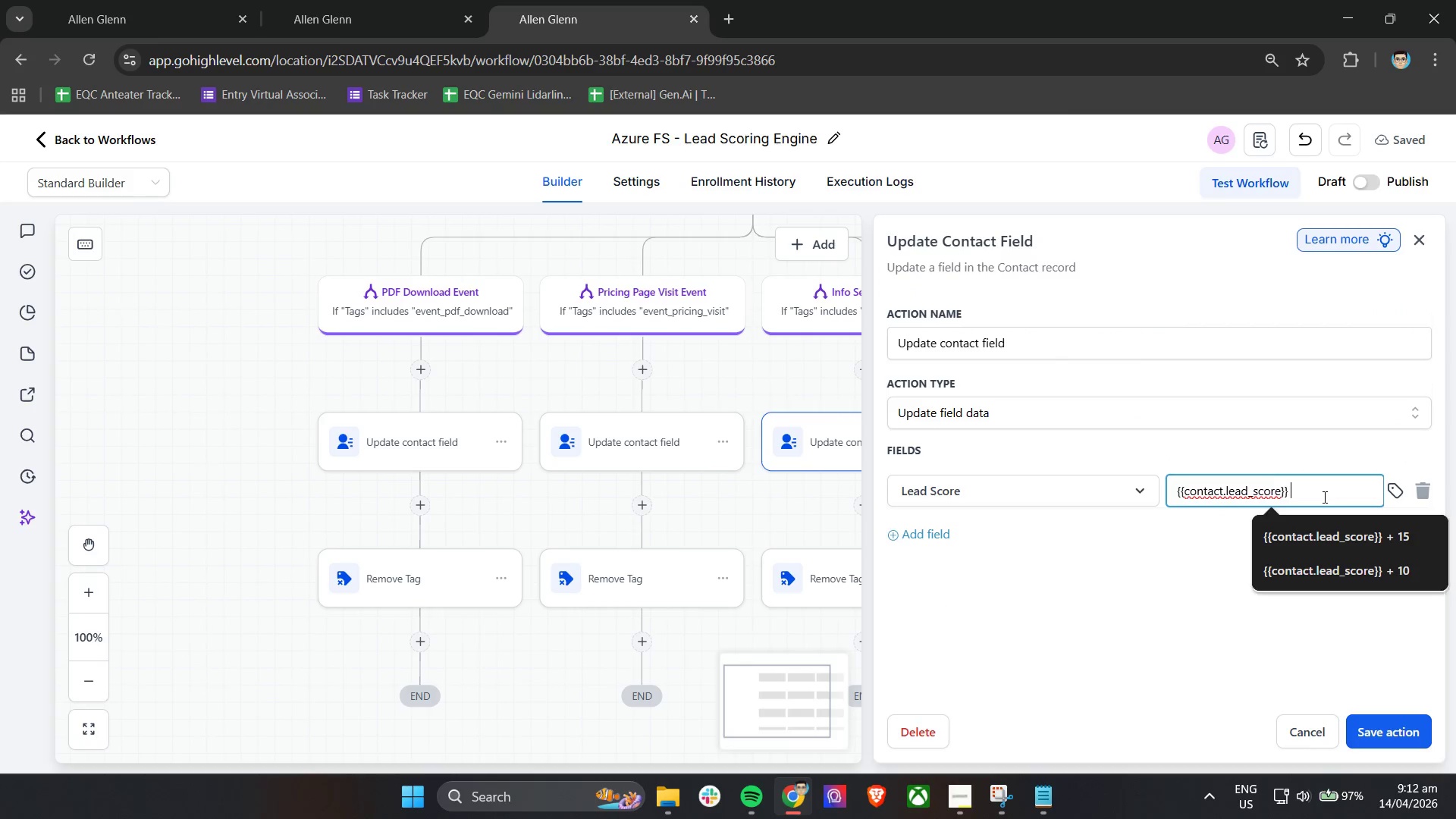 
type( + 25)
 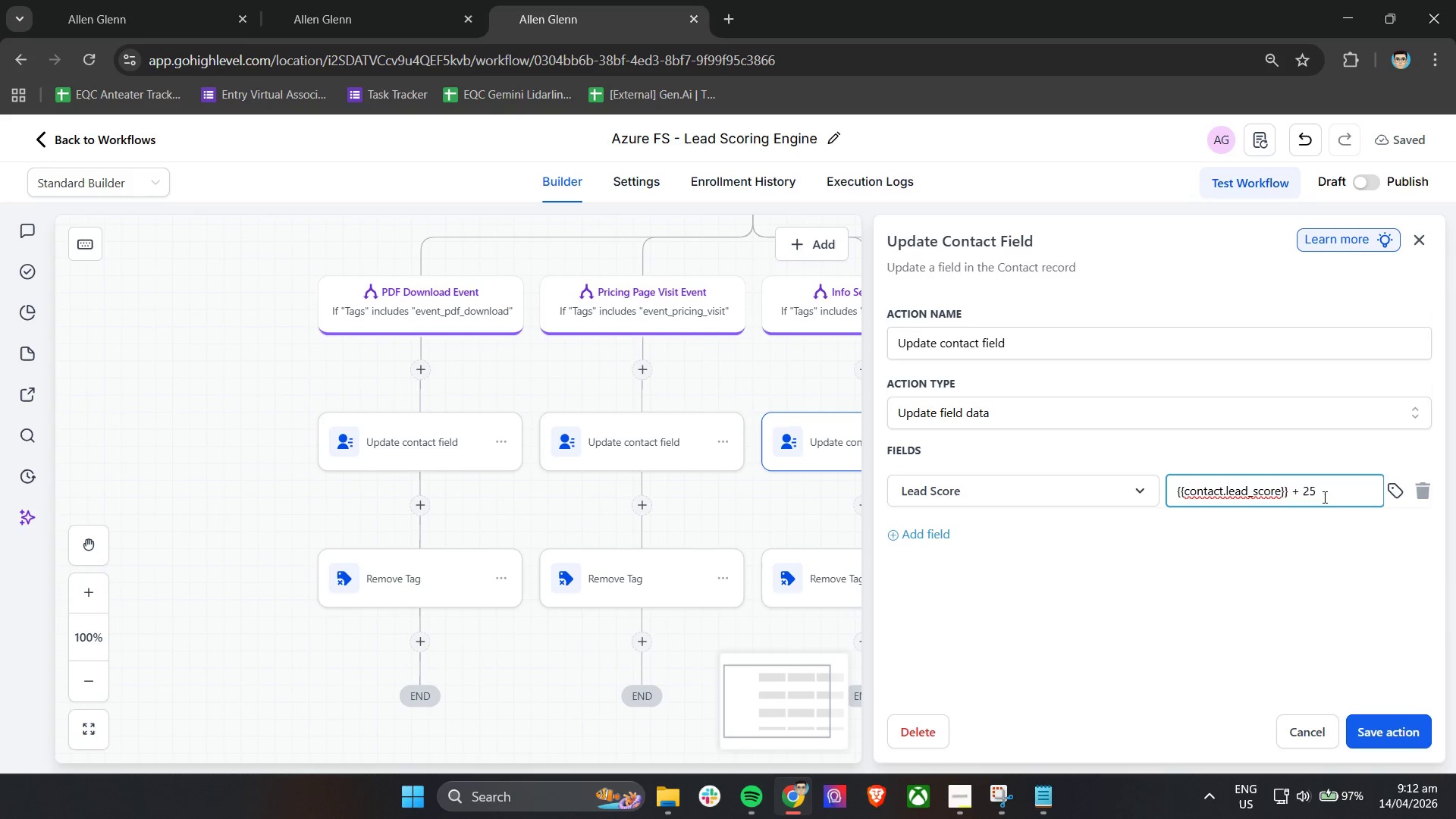 
left_click([1222, 614])
 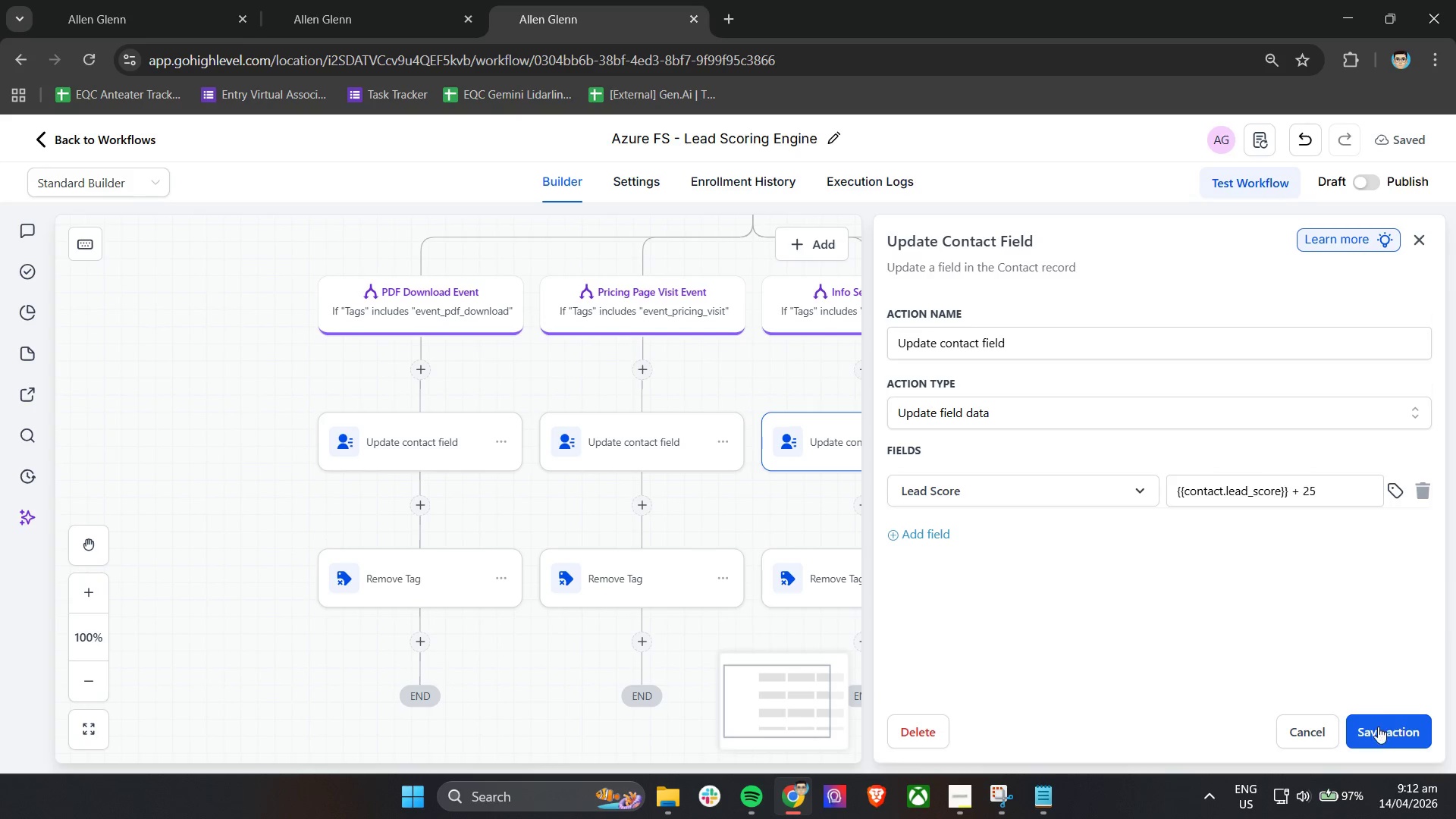 
left_click([1378, 728])
 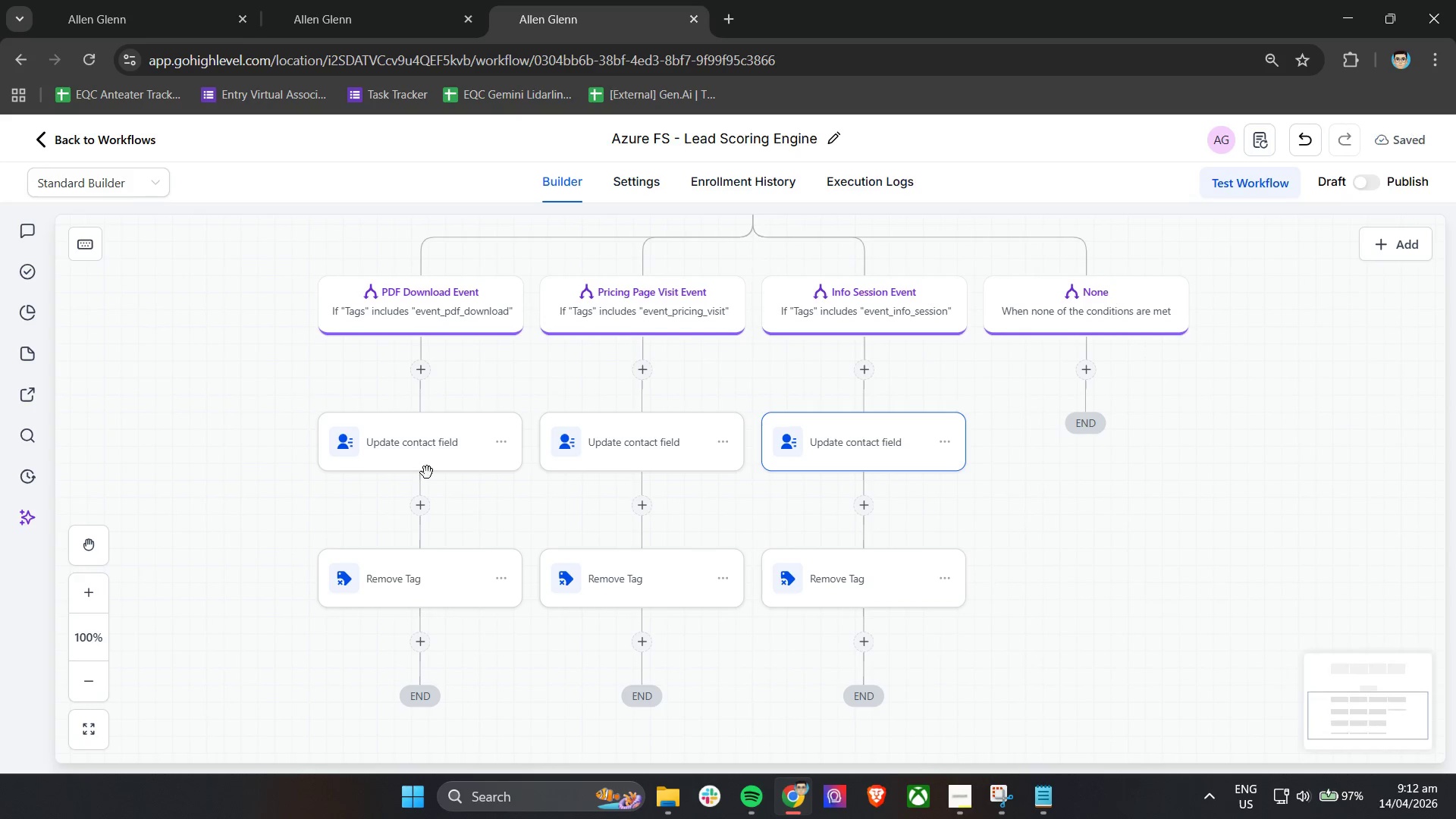 
left_click([398, 457])
 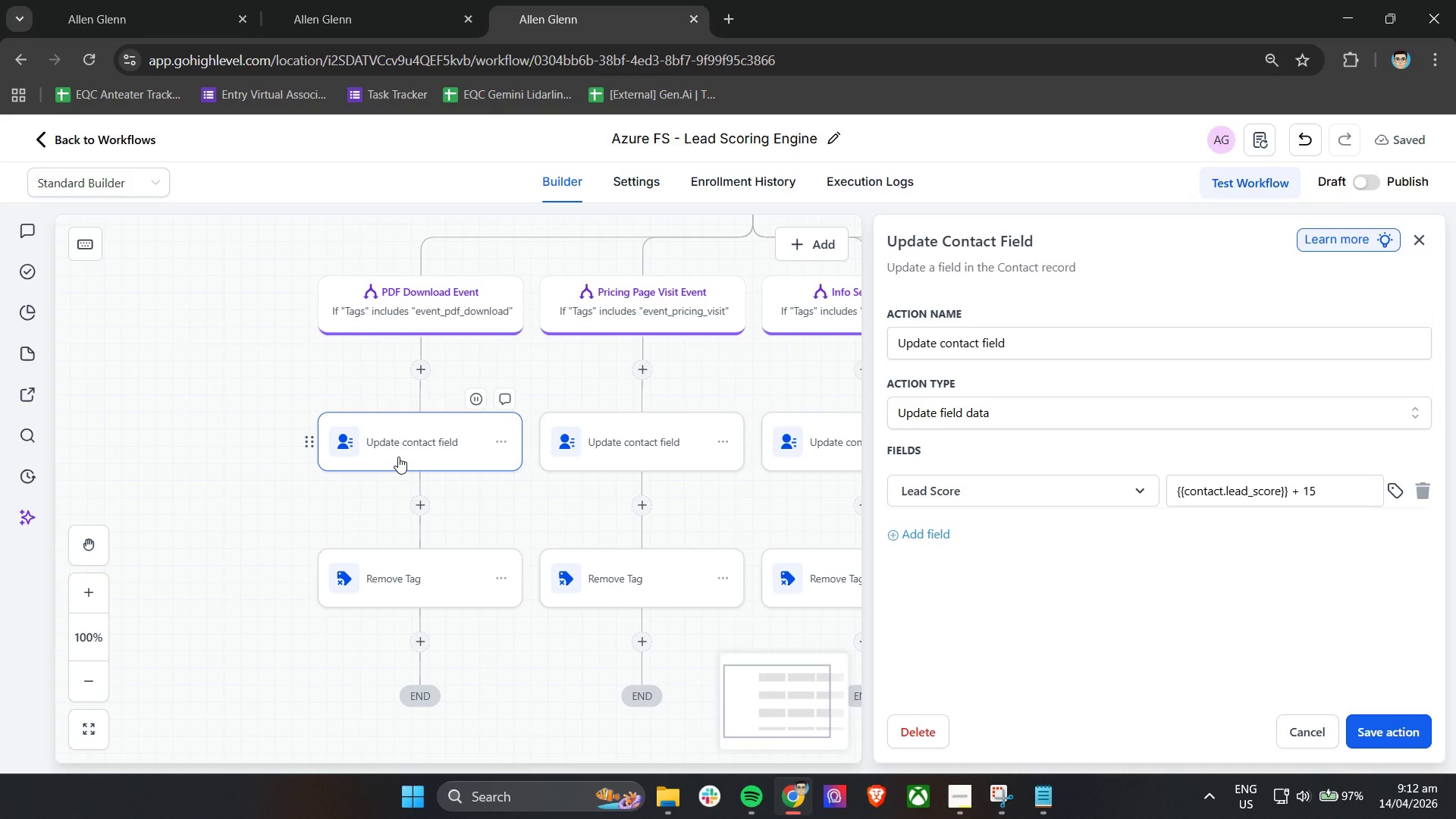 
wait(24.41)
 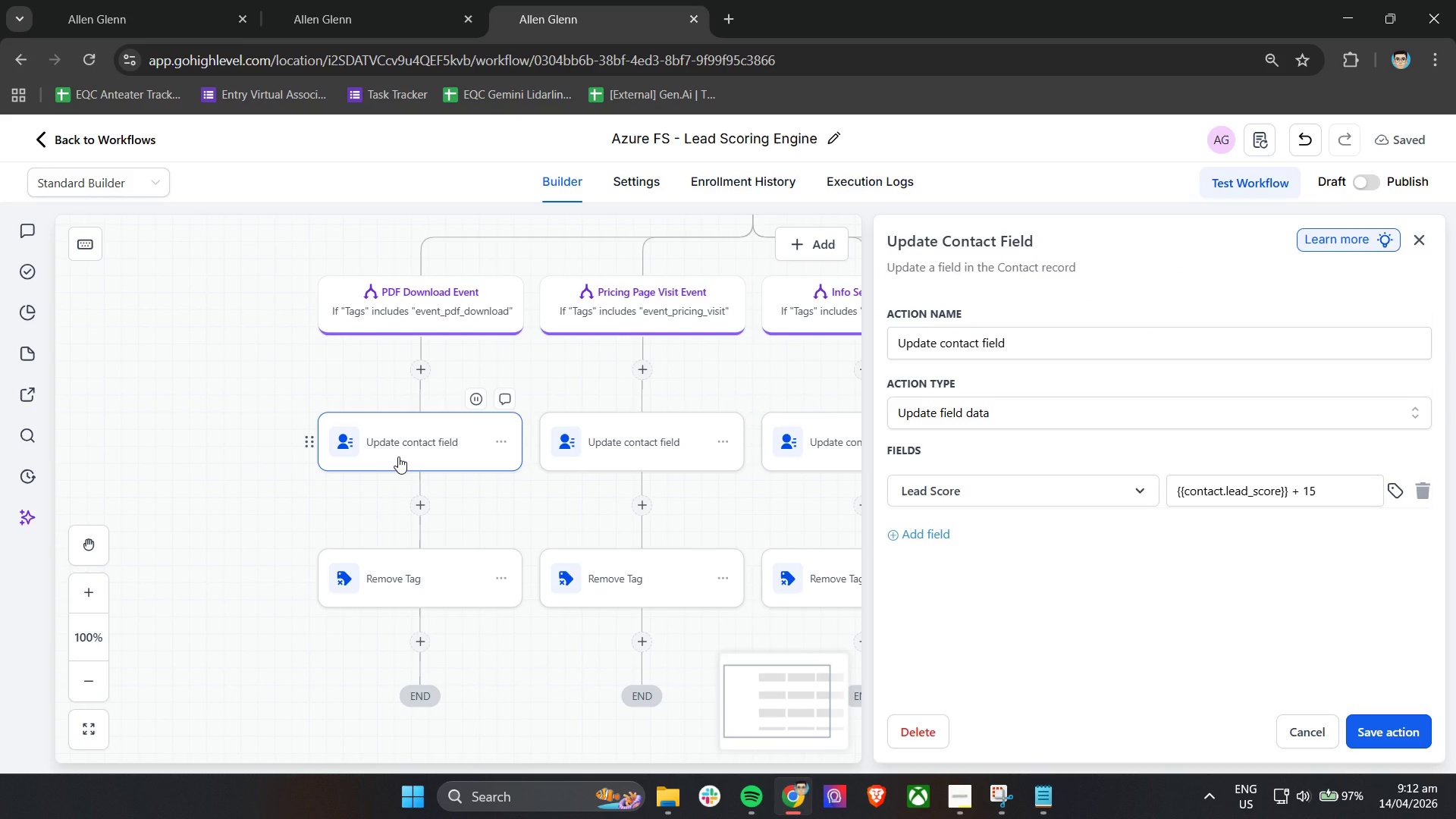 
double_click([1012, 350])
 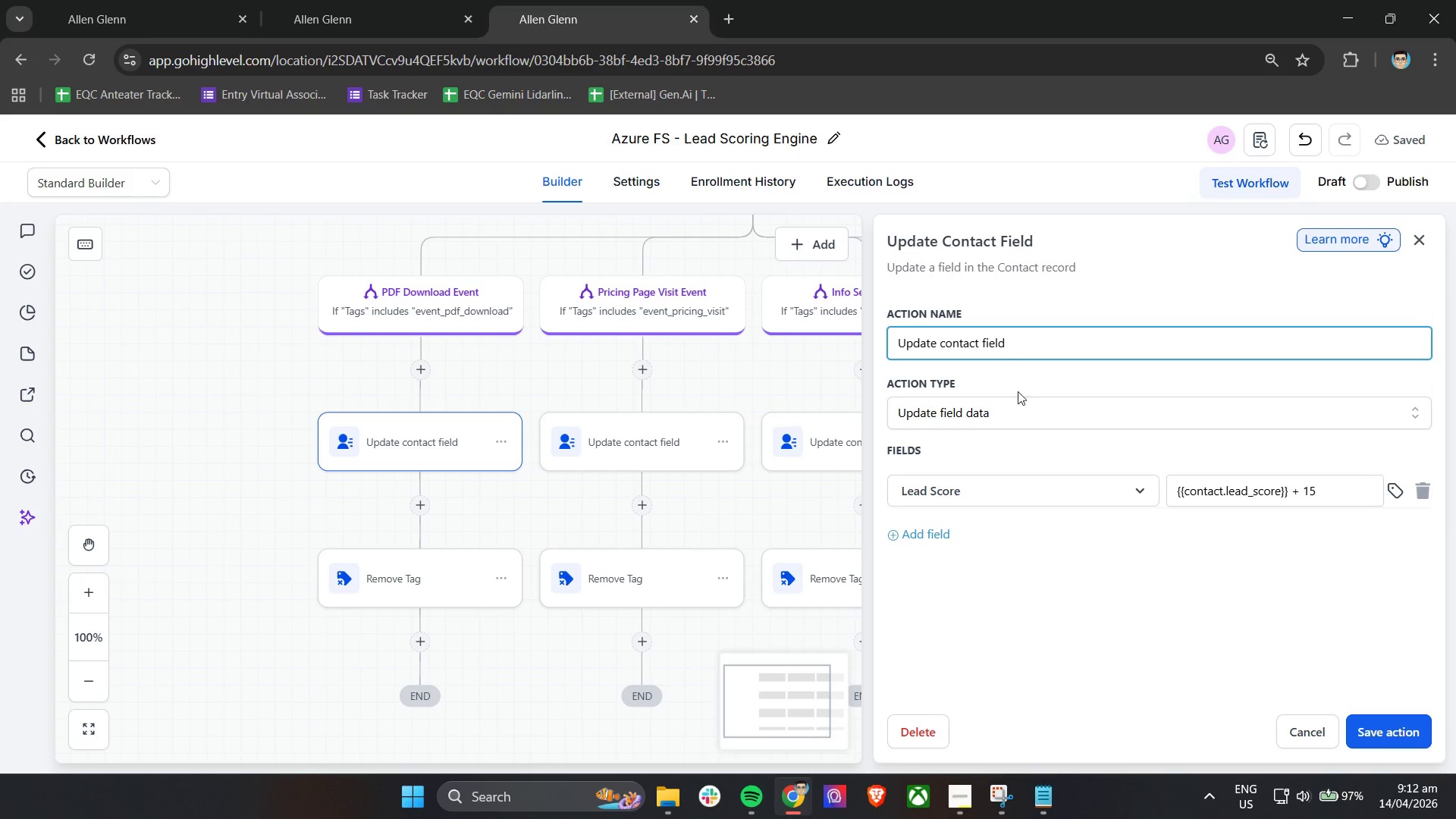 
left_click([1012, 366])
 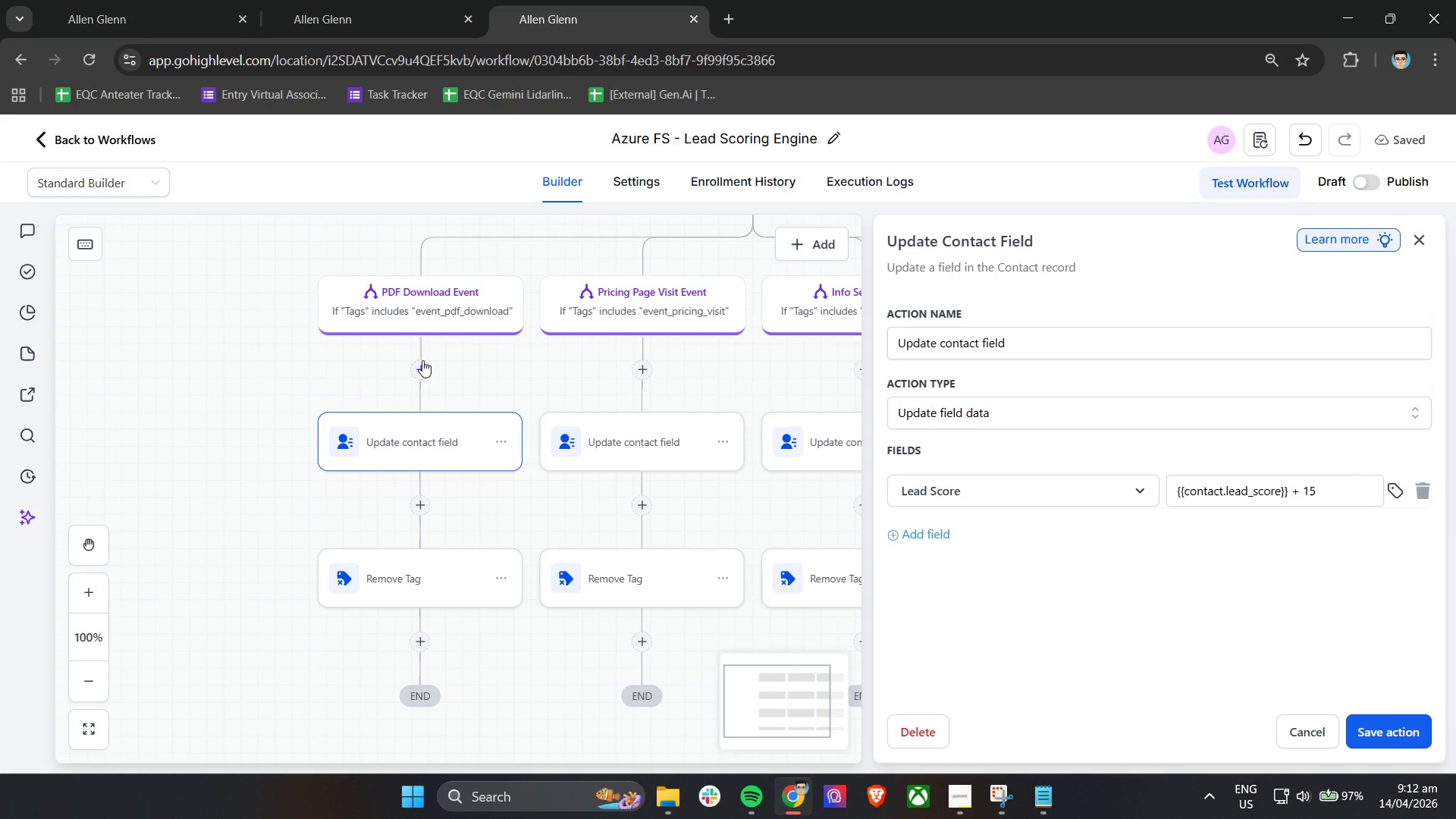 
left_click([422, 364])
 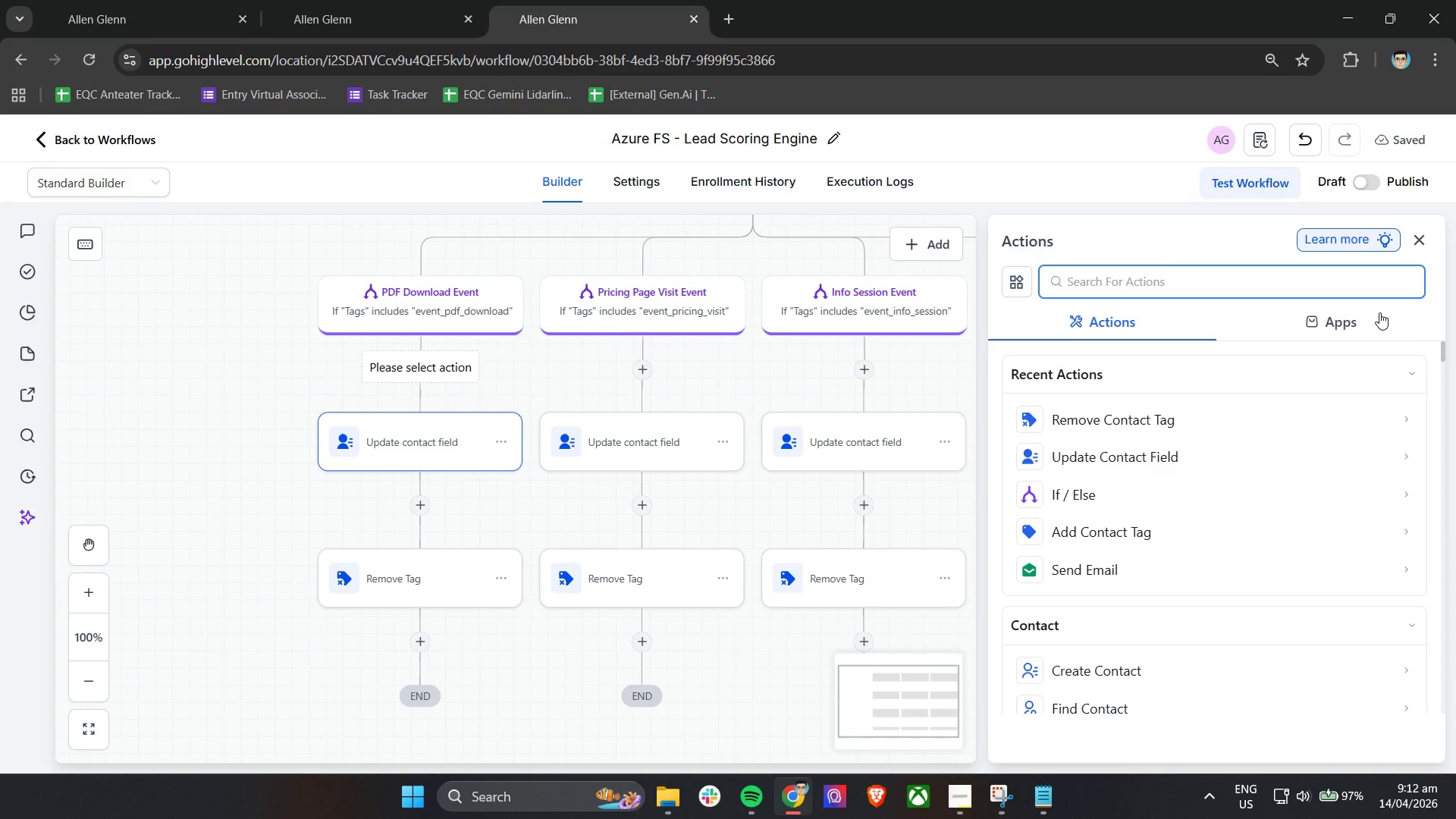 
type(custom)
 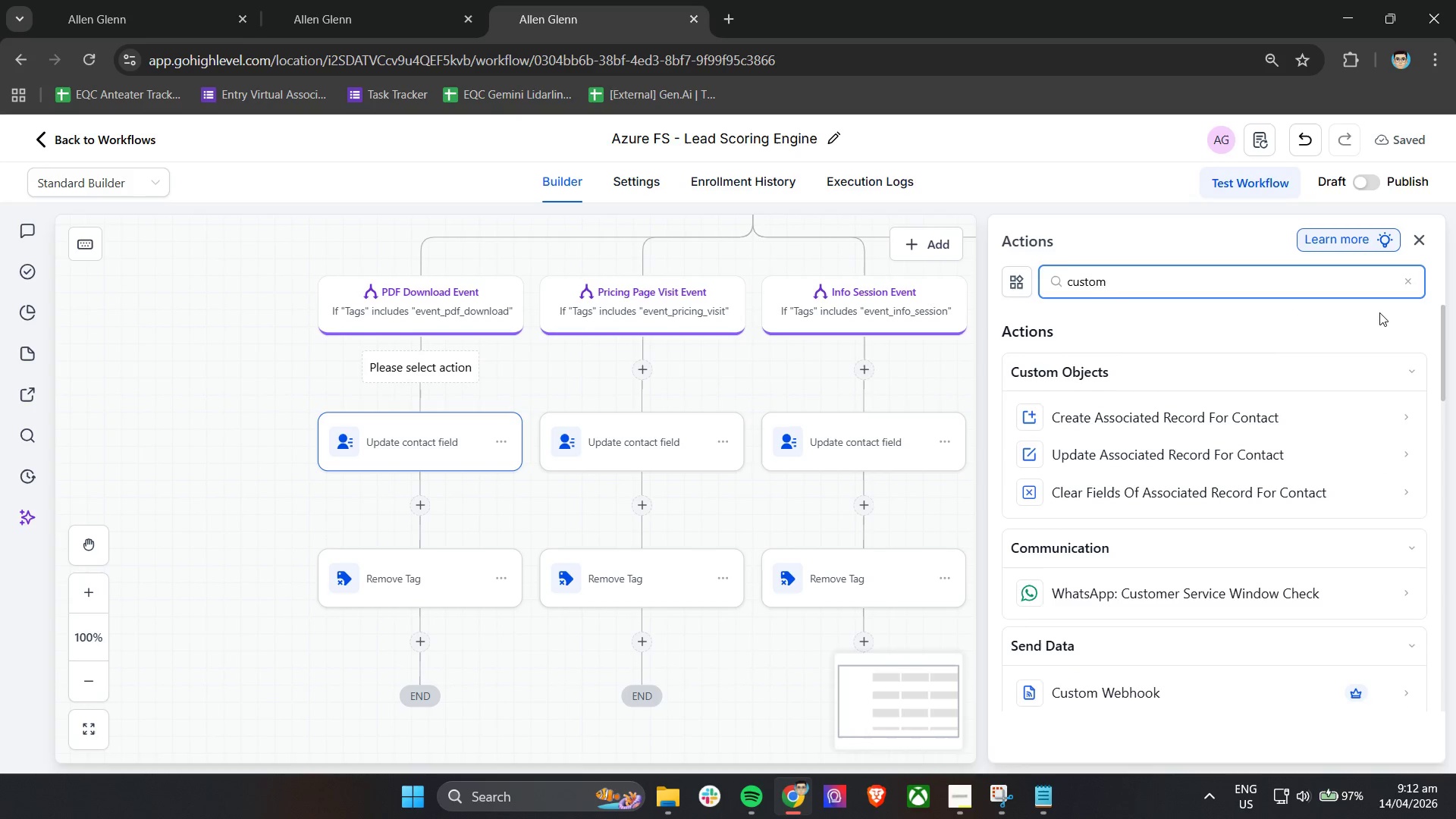 
hold_key(key=Backspace, duration=0.75)
 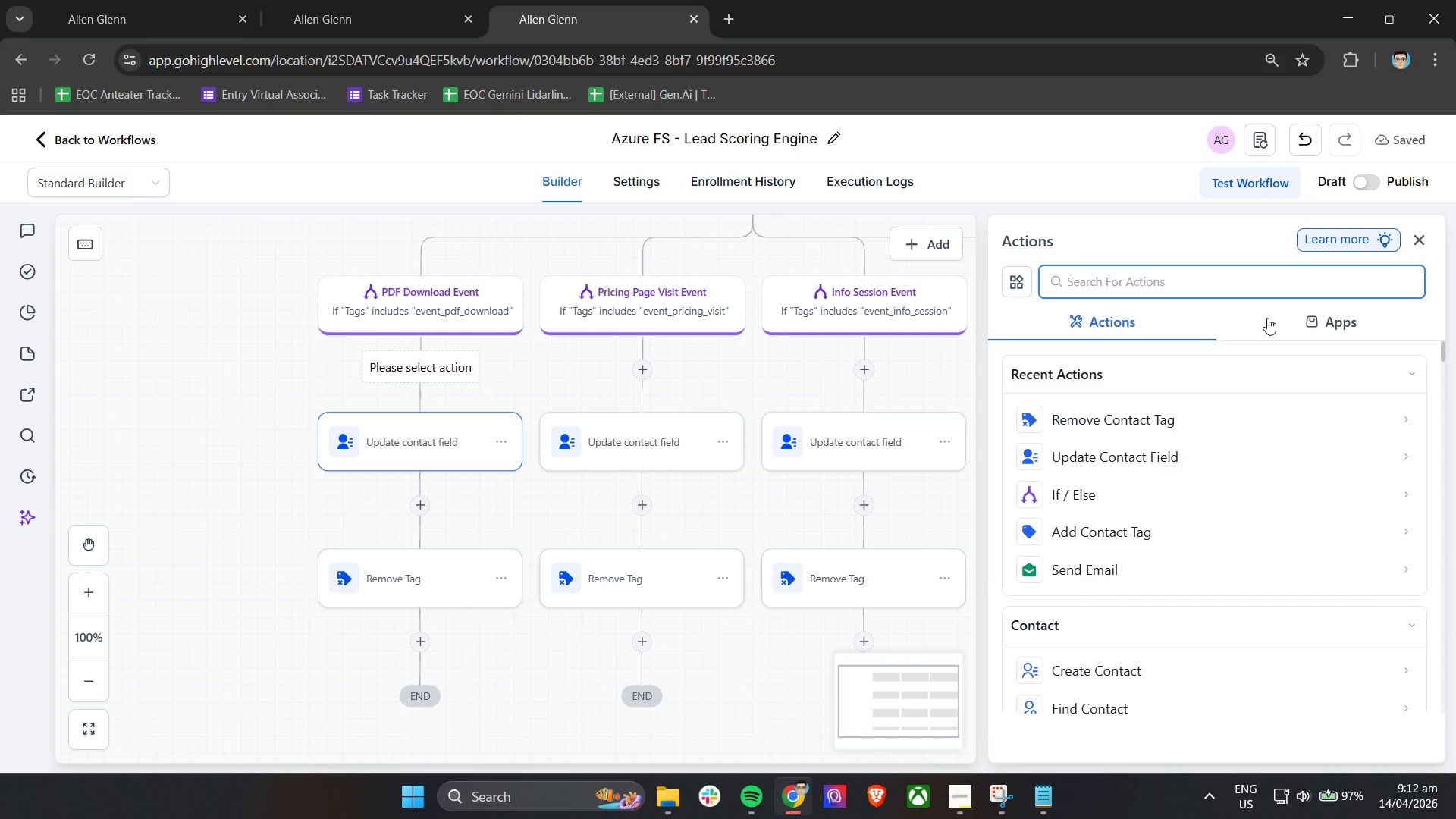 
scroll: coordinate [1201, 479], scroll_direction: down, amount: 1.0
 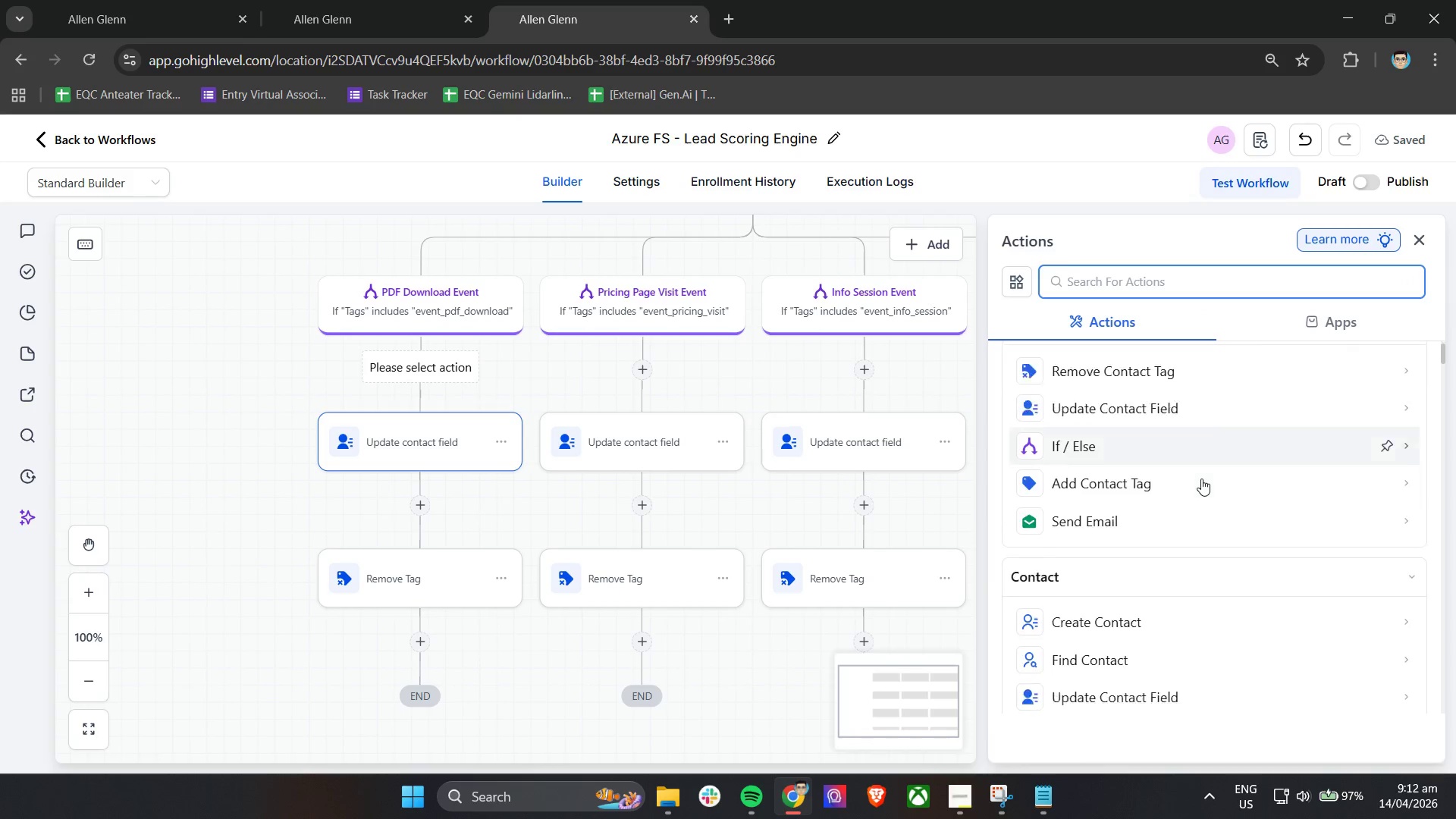 
mouse_move([1198, 488])
 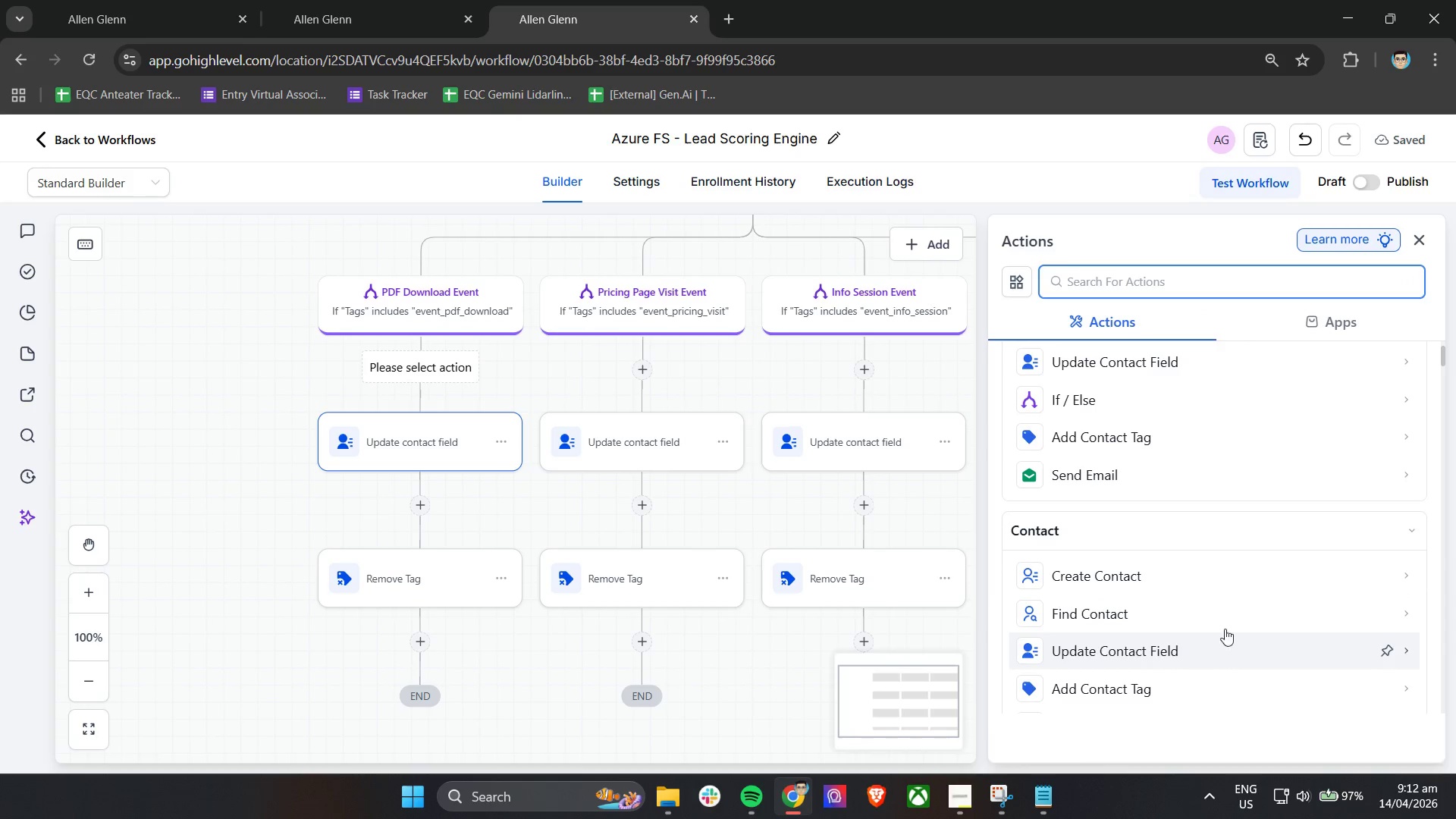 
scroll: coordinate [1217, 574], scroll_direction: down, amount: 2.0
 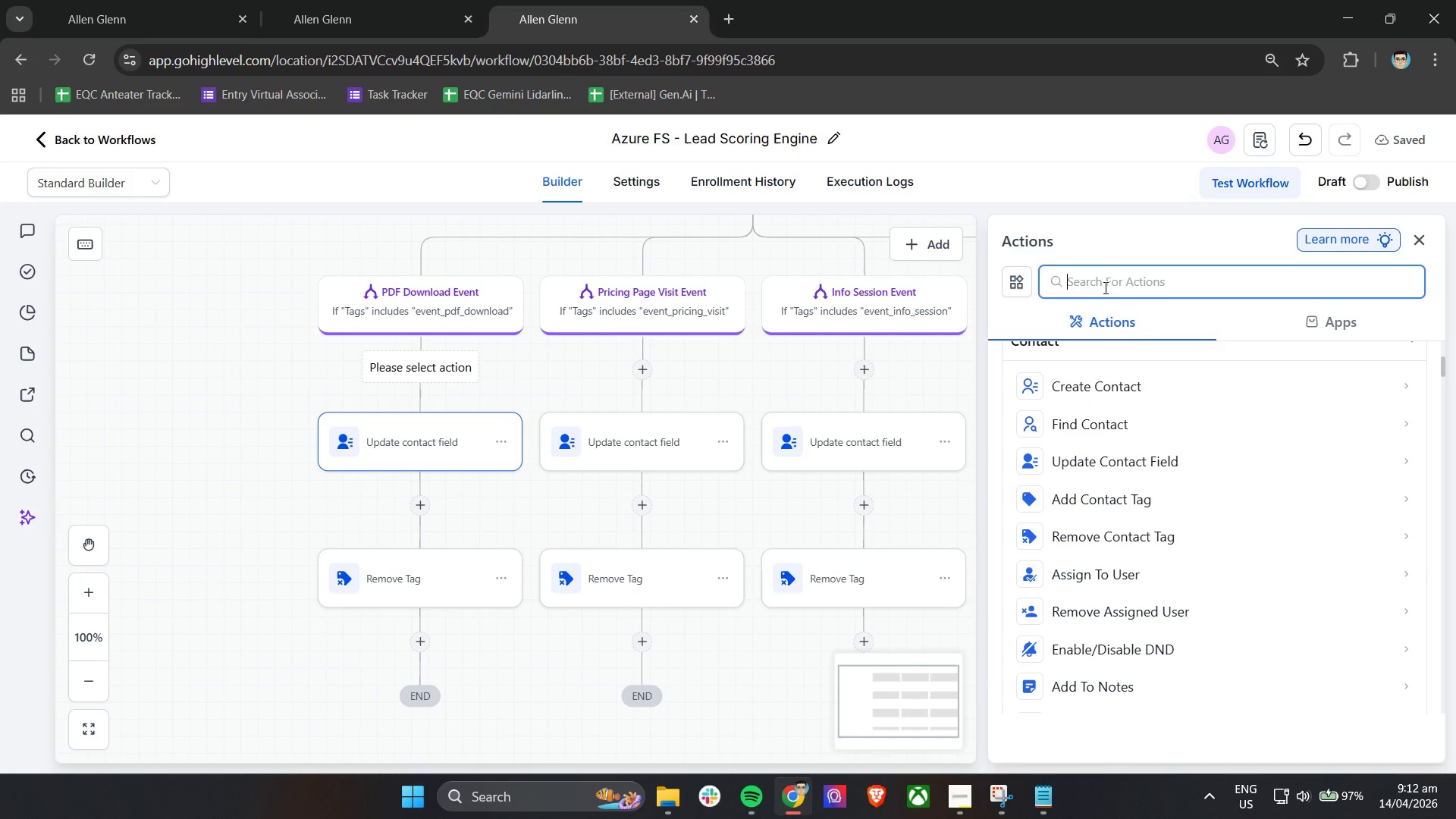 
left_click_drag(start_coordinate=[1100, 278], to_coordinate=[1046, 278])
 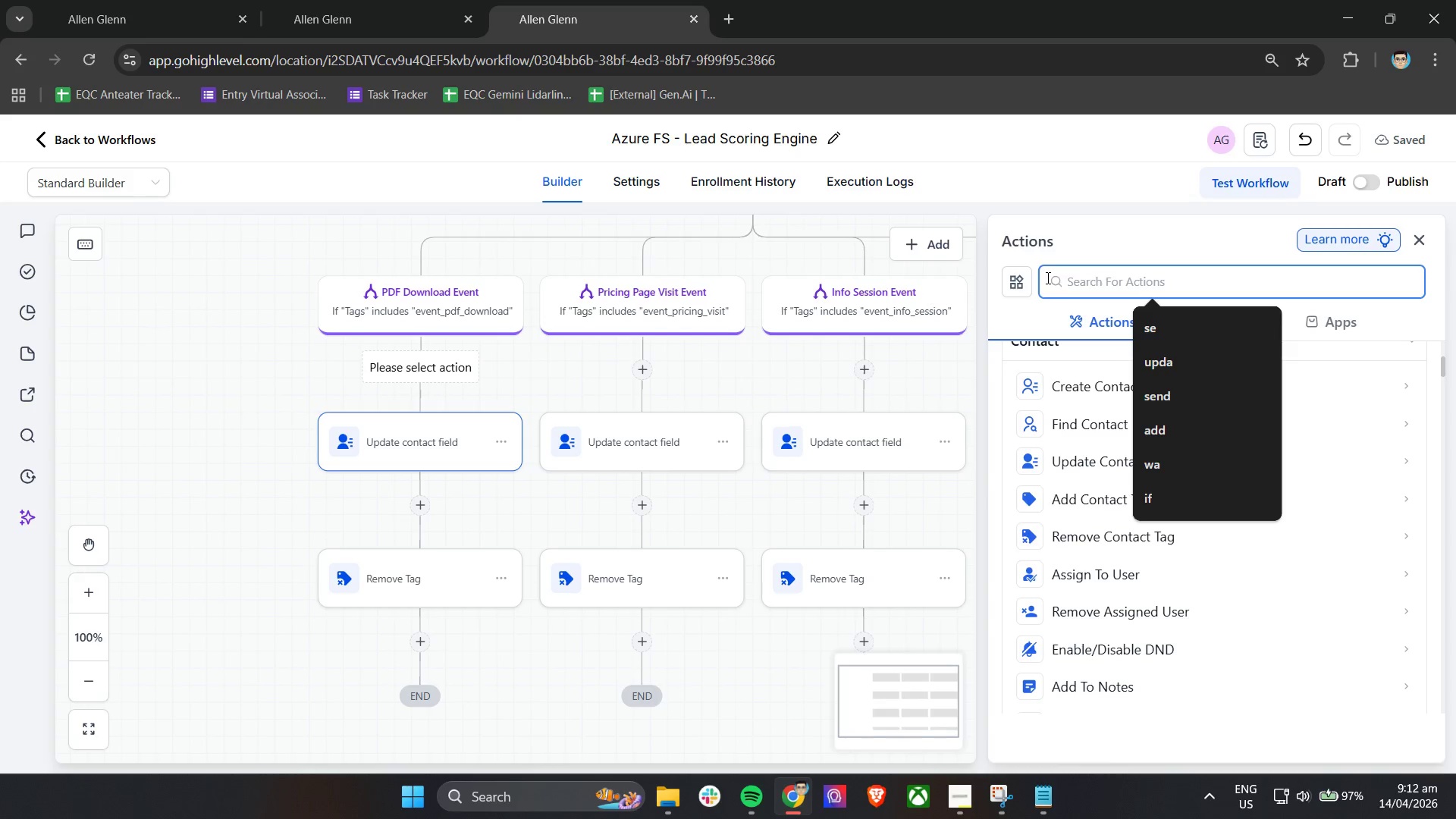 
type(custom)
 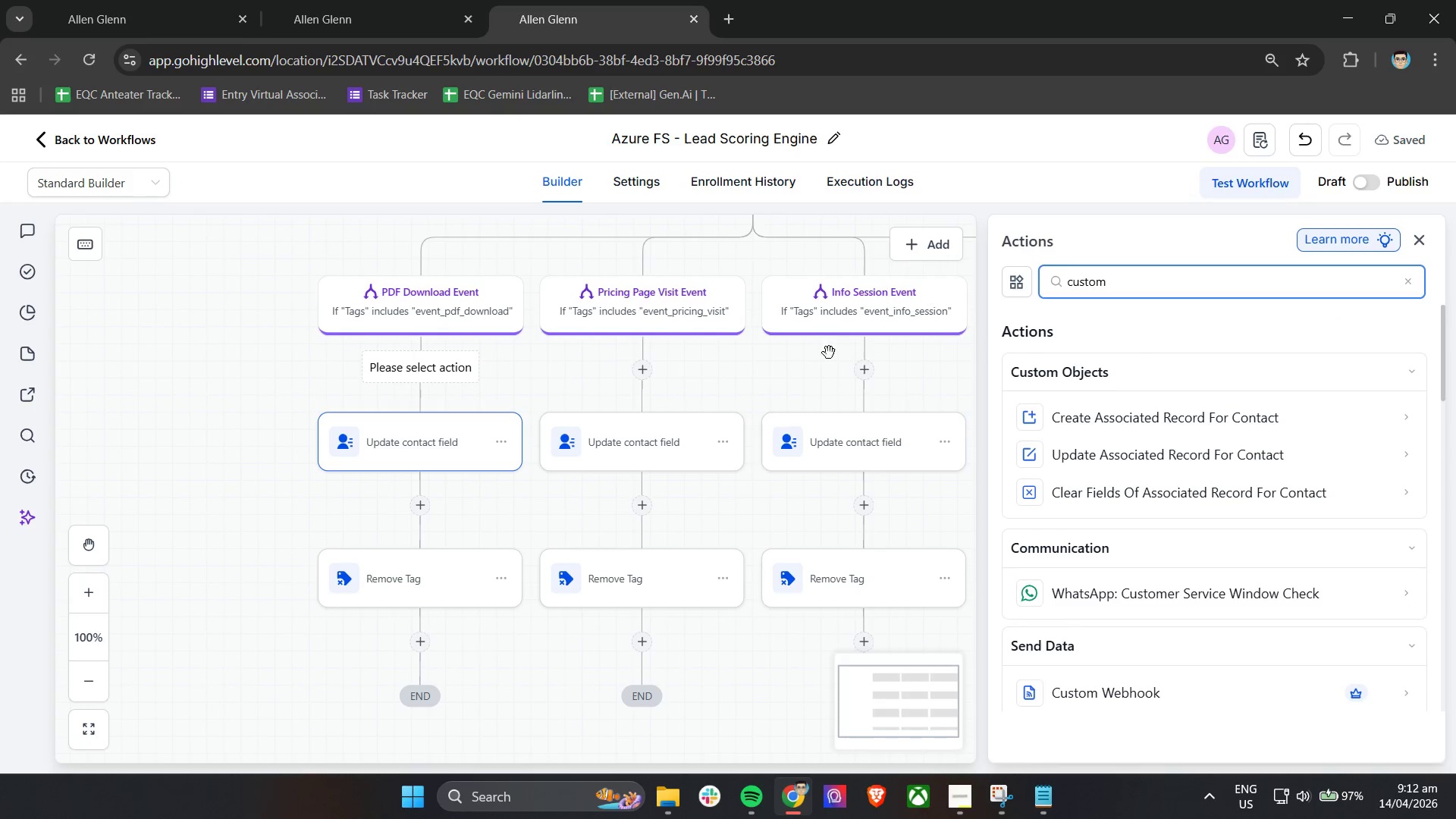 
scroll: coordinate [1150, 510], scroll_direction: down, amount: 6.0
 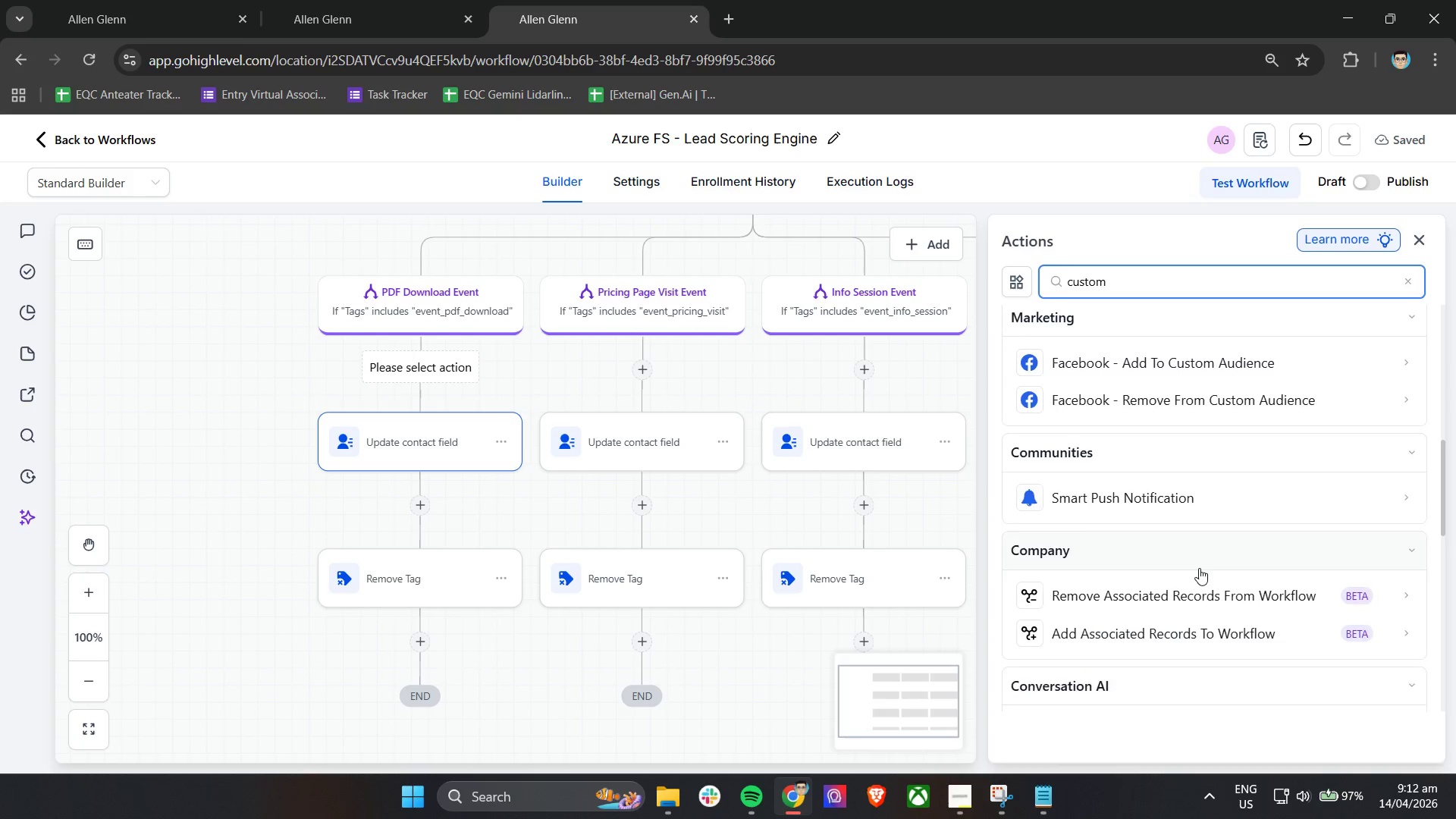 
scroll: coordinate [1199, 568], scroll_direction: up, amount: 8.0
 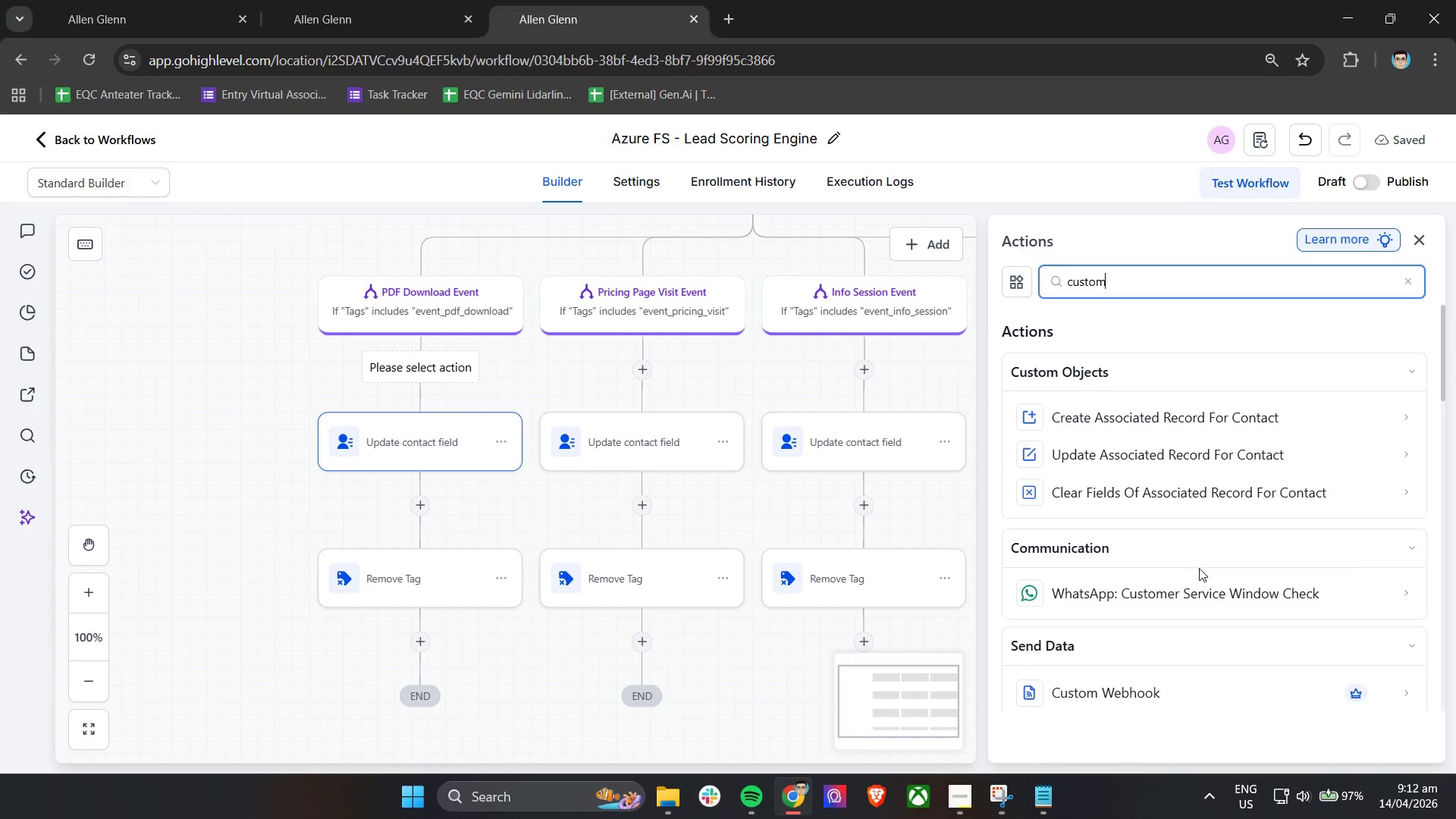 
type( va)
 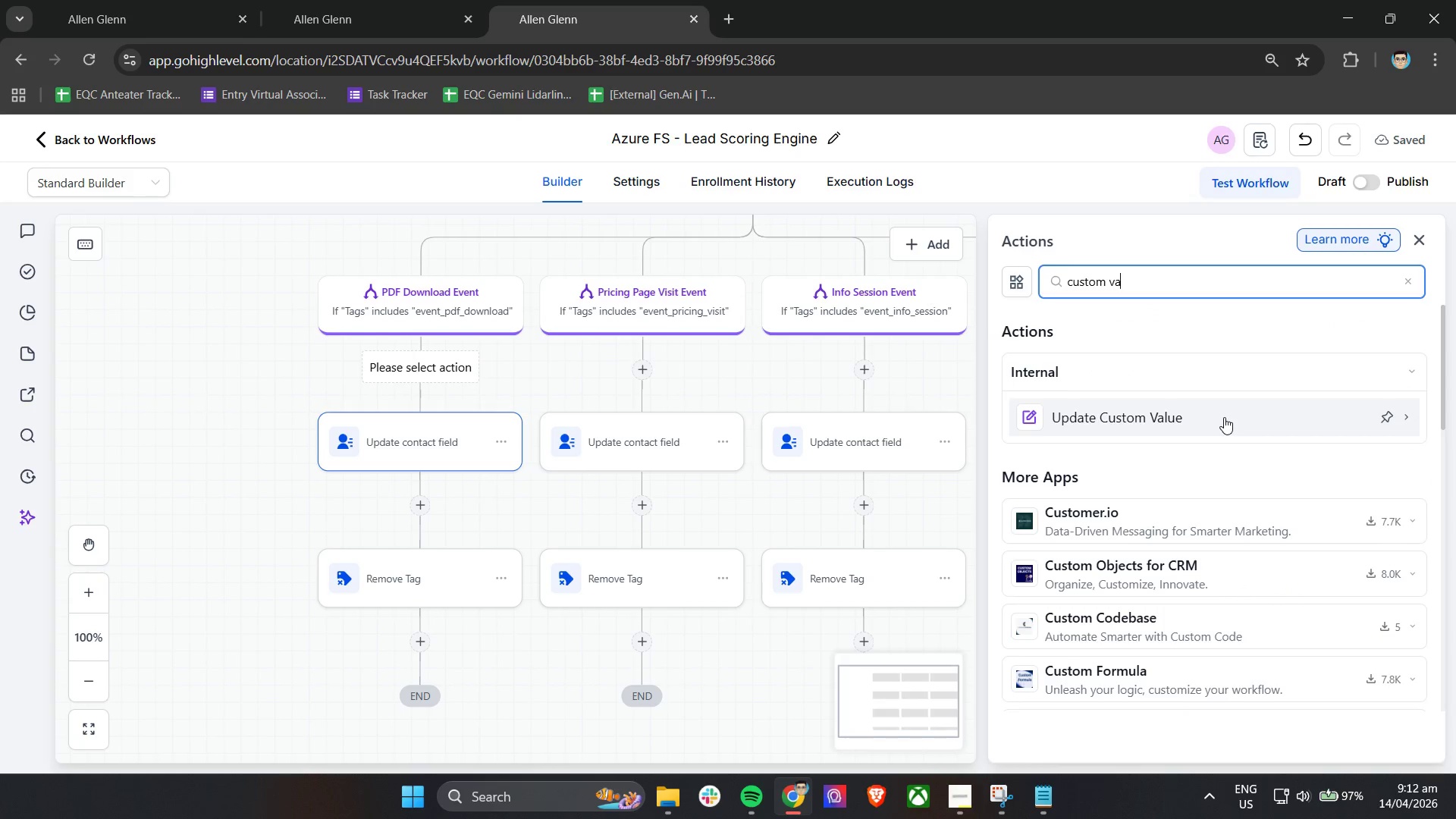 
left_click([1224, 417])
 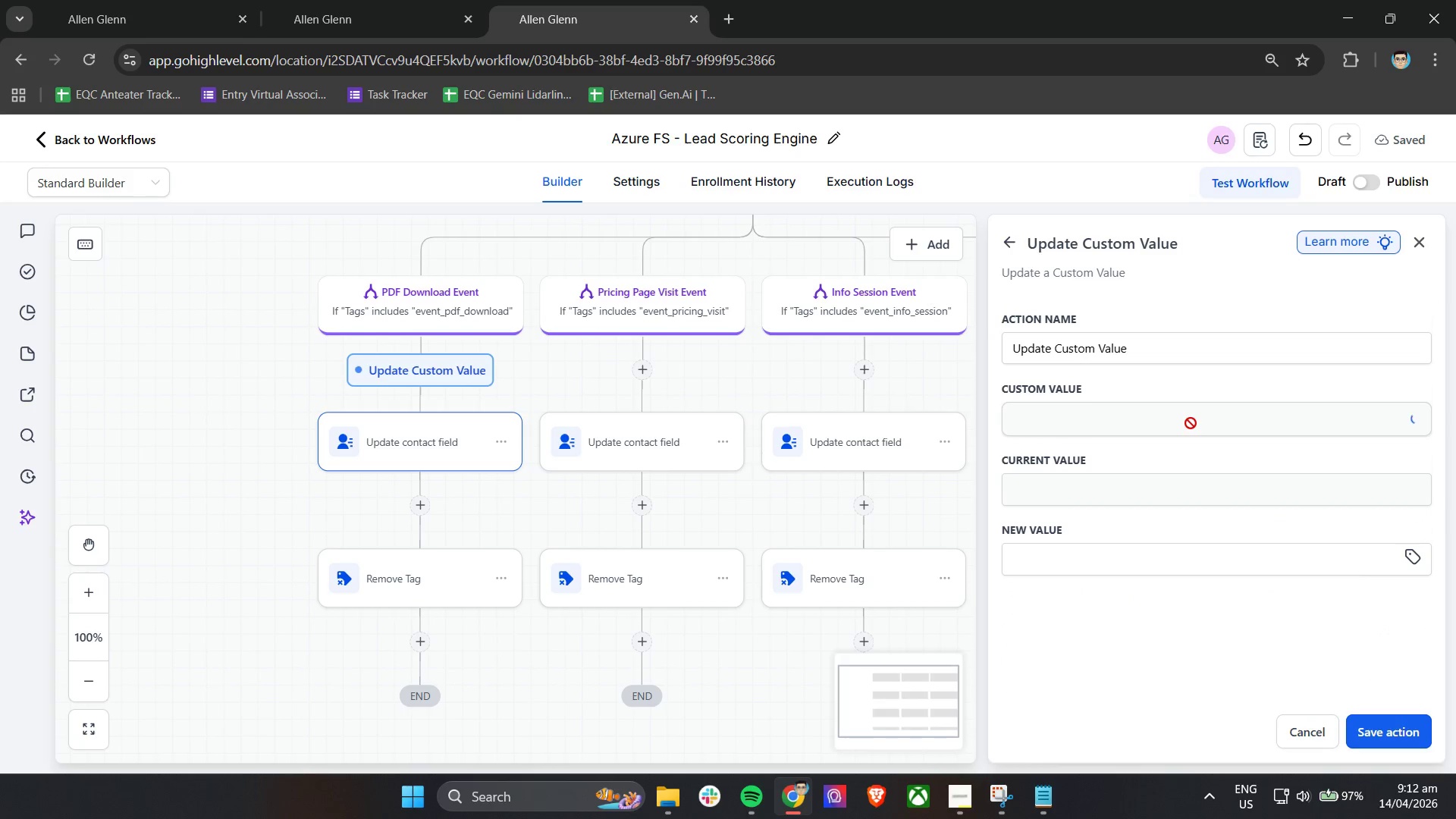 
left_click([1151, 429])
 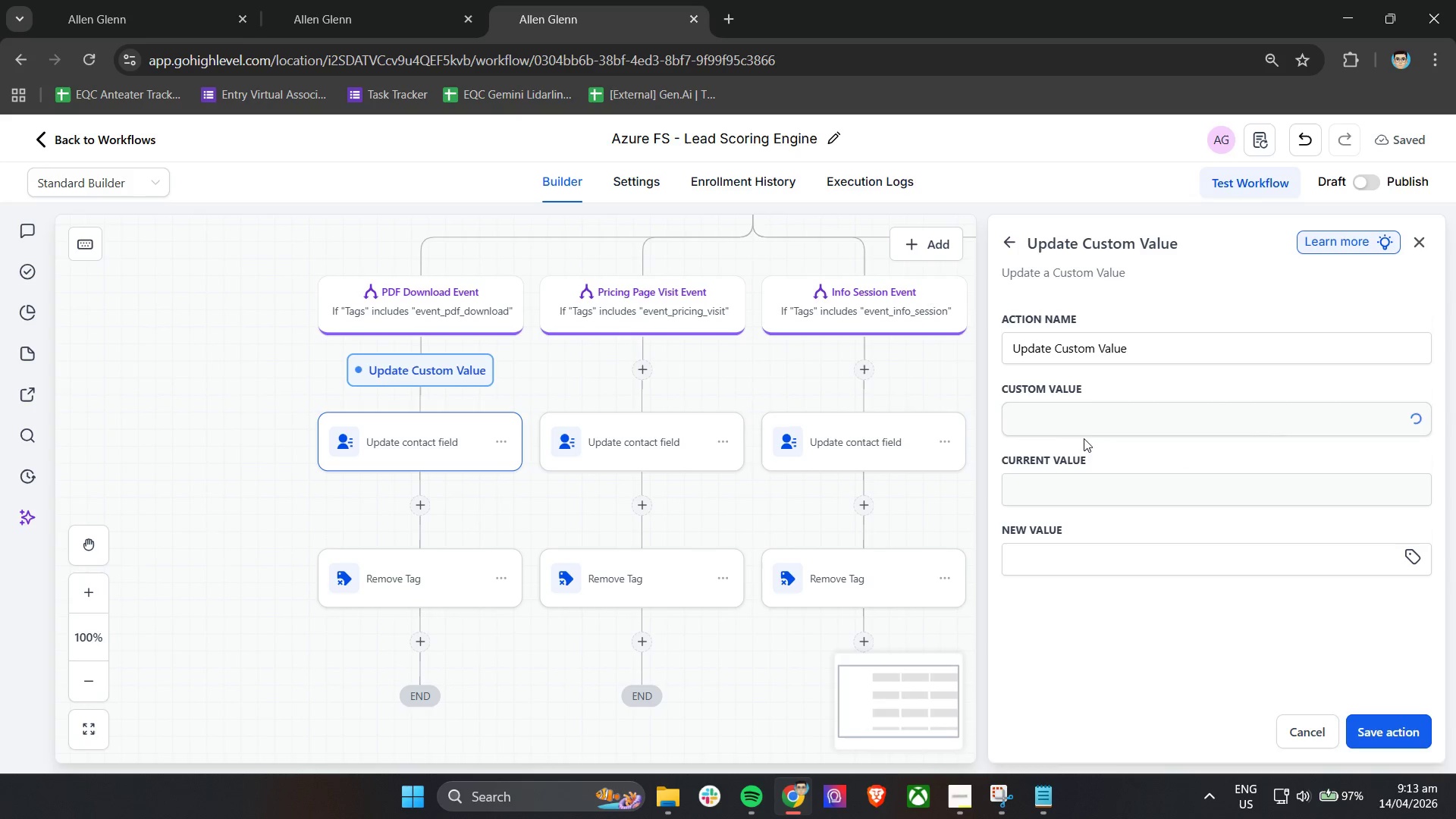 
left_click([1079, 417])
 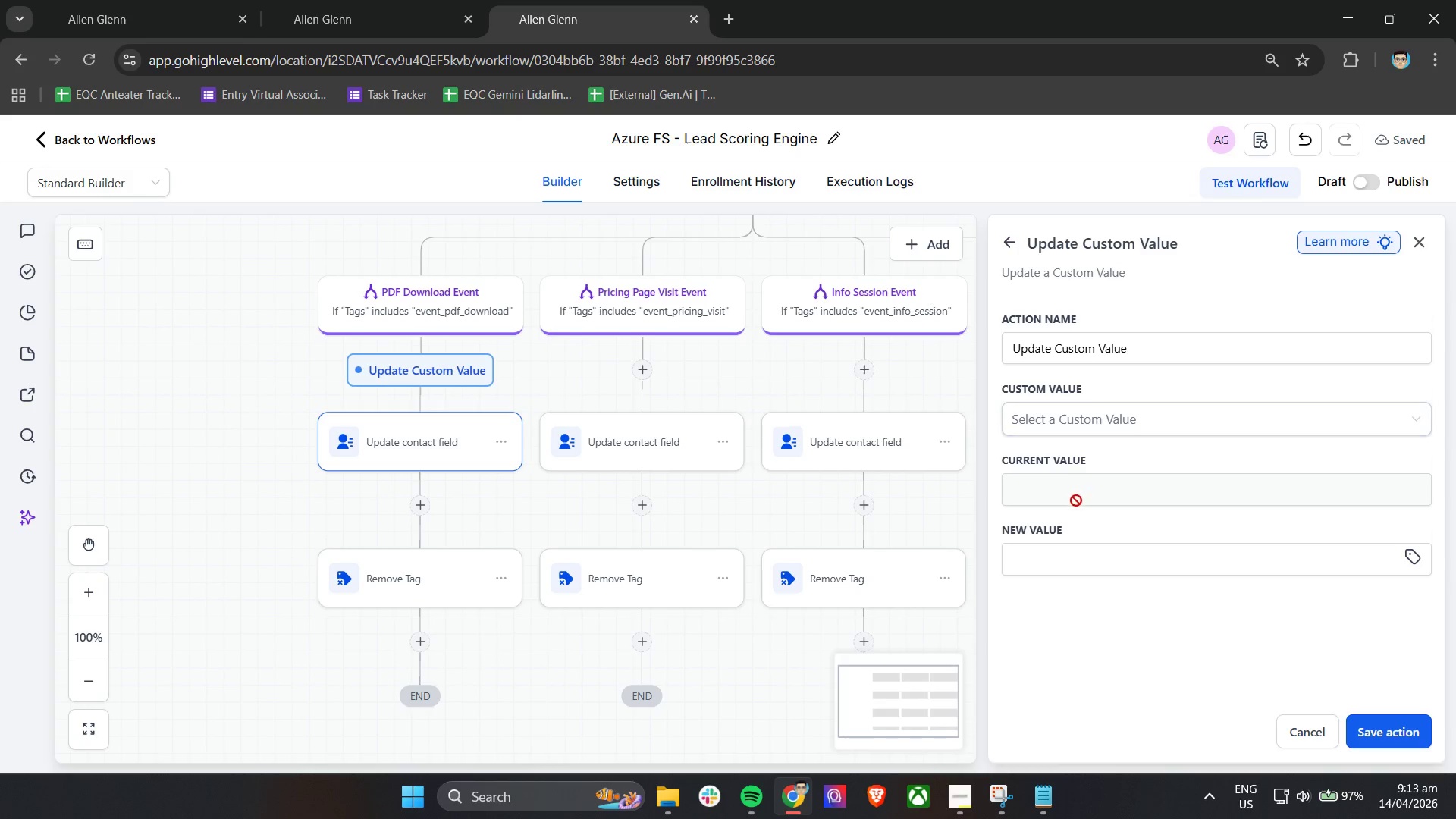 
double_click([1097, 420])
 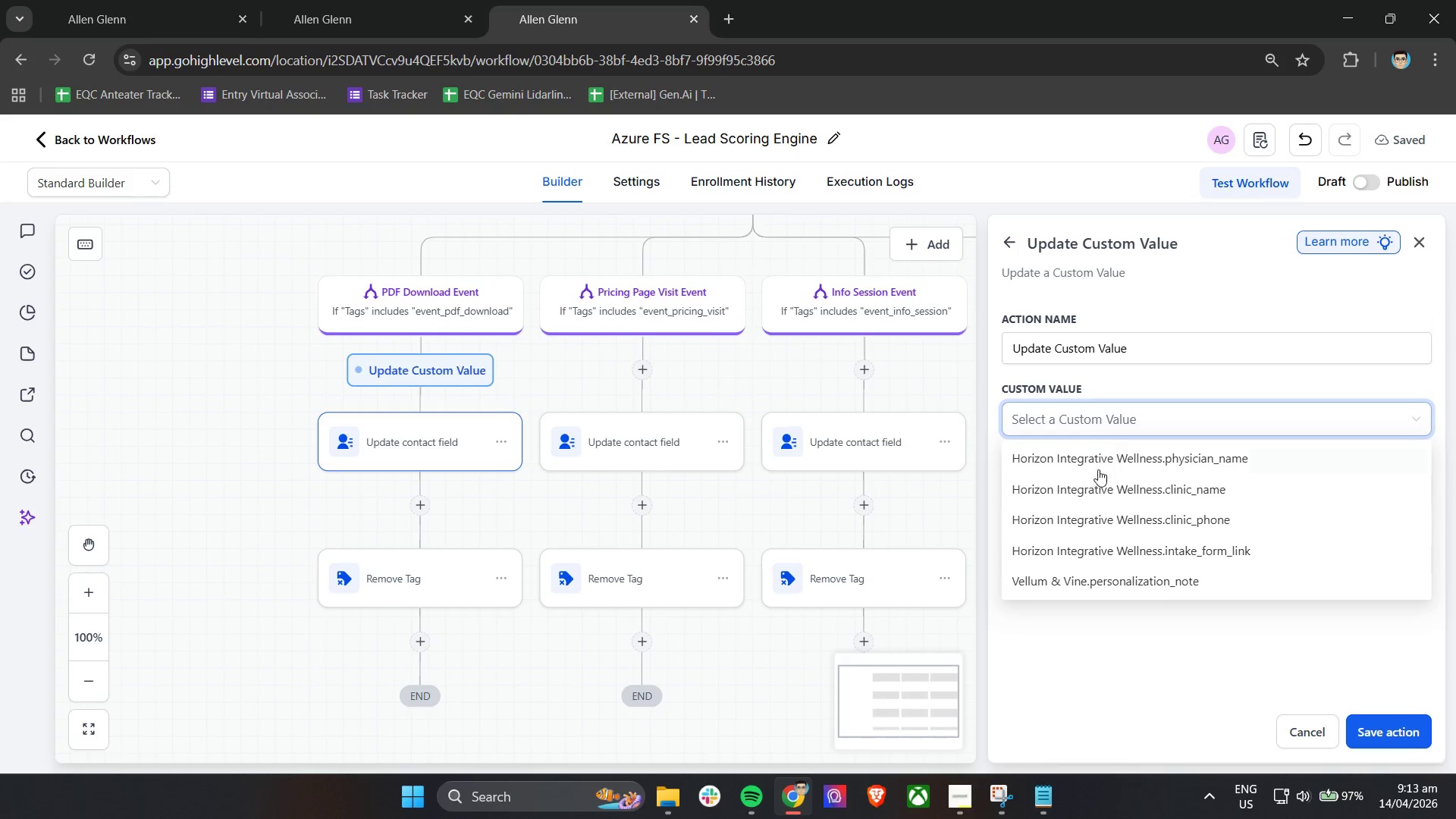 
scroll: coordinate [1127, 567], scroll_direction: down, amount: 6.0
 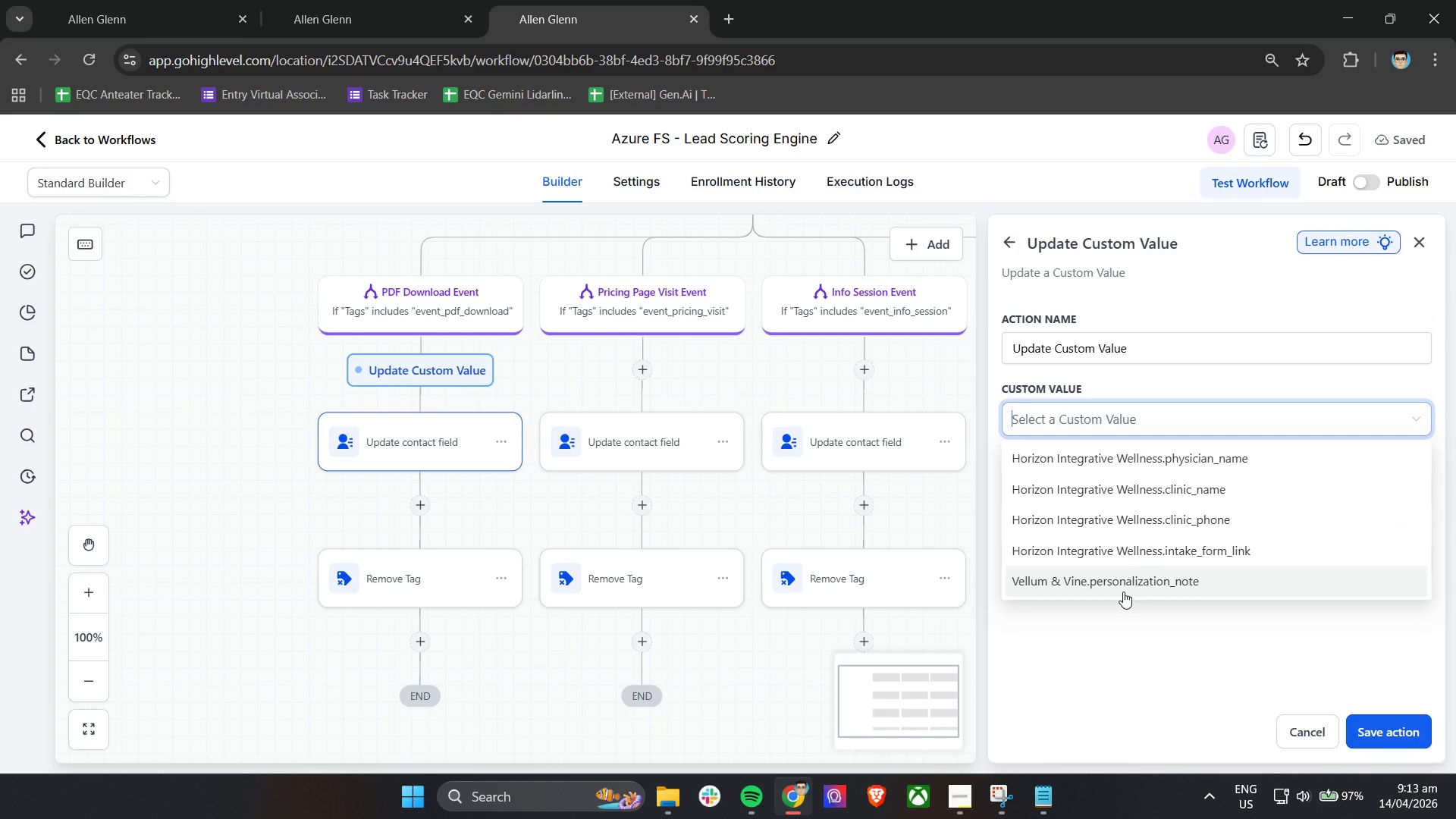 
left_click([1117, 623])
 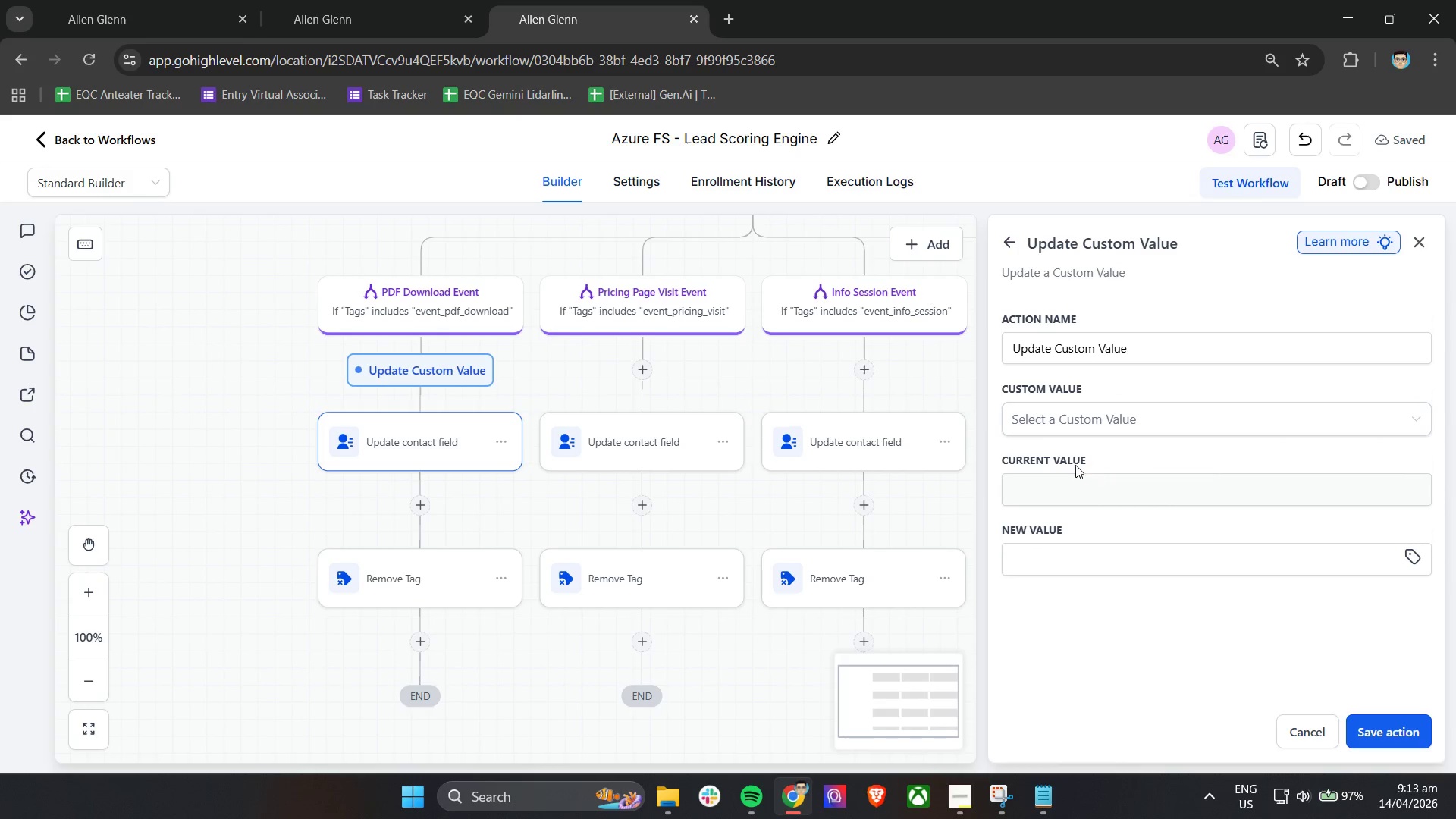 
left_click([1070, 457])
 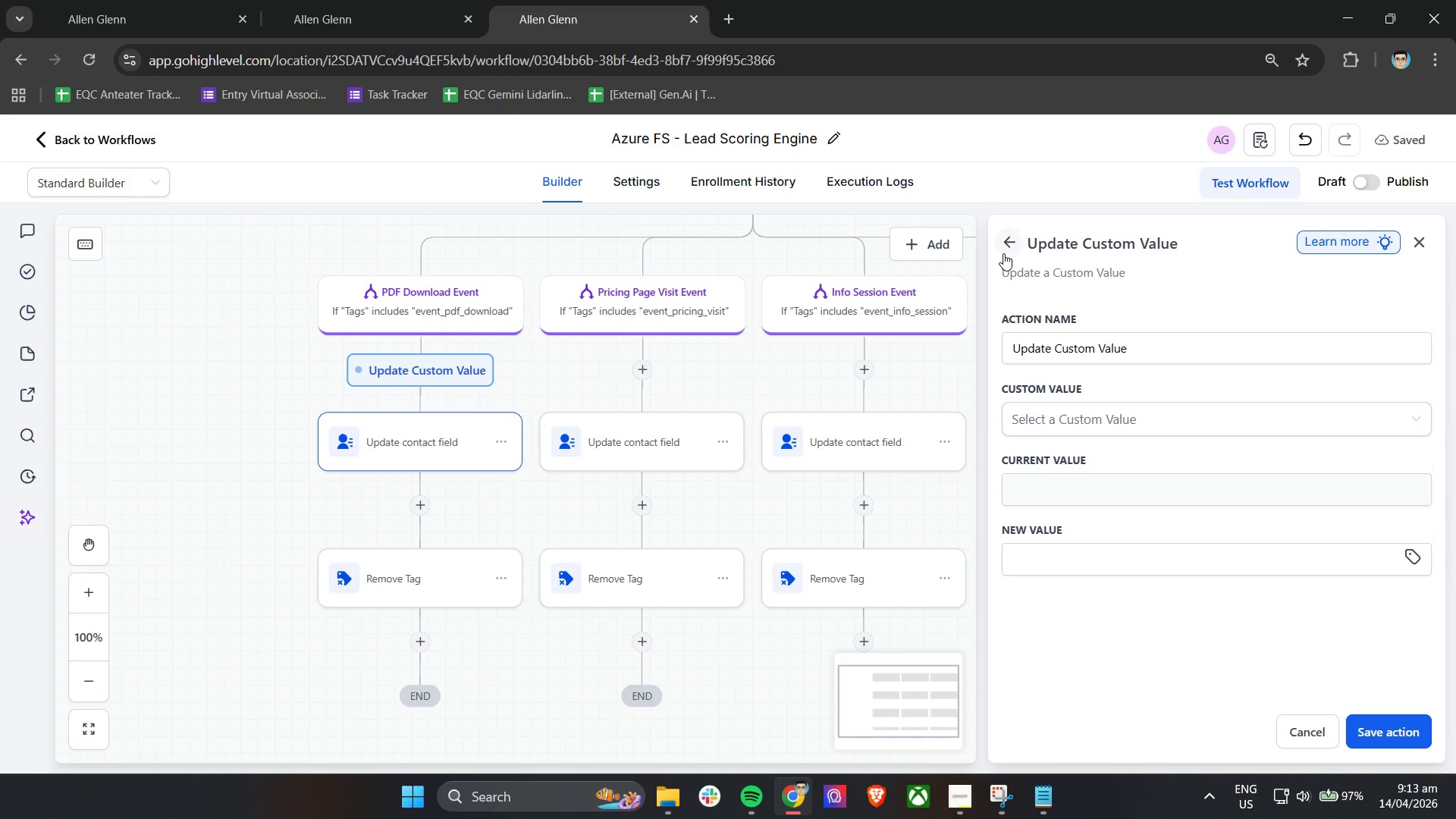 
left_click([1003, 244])
 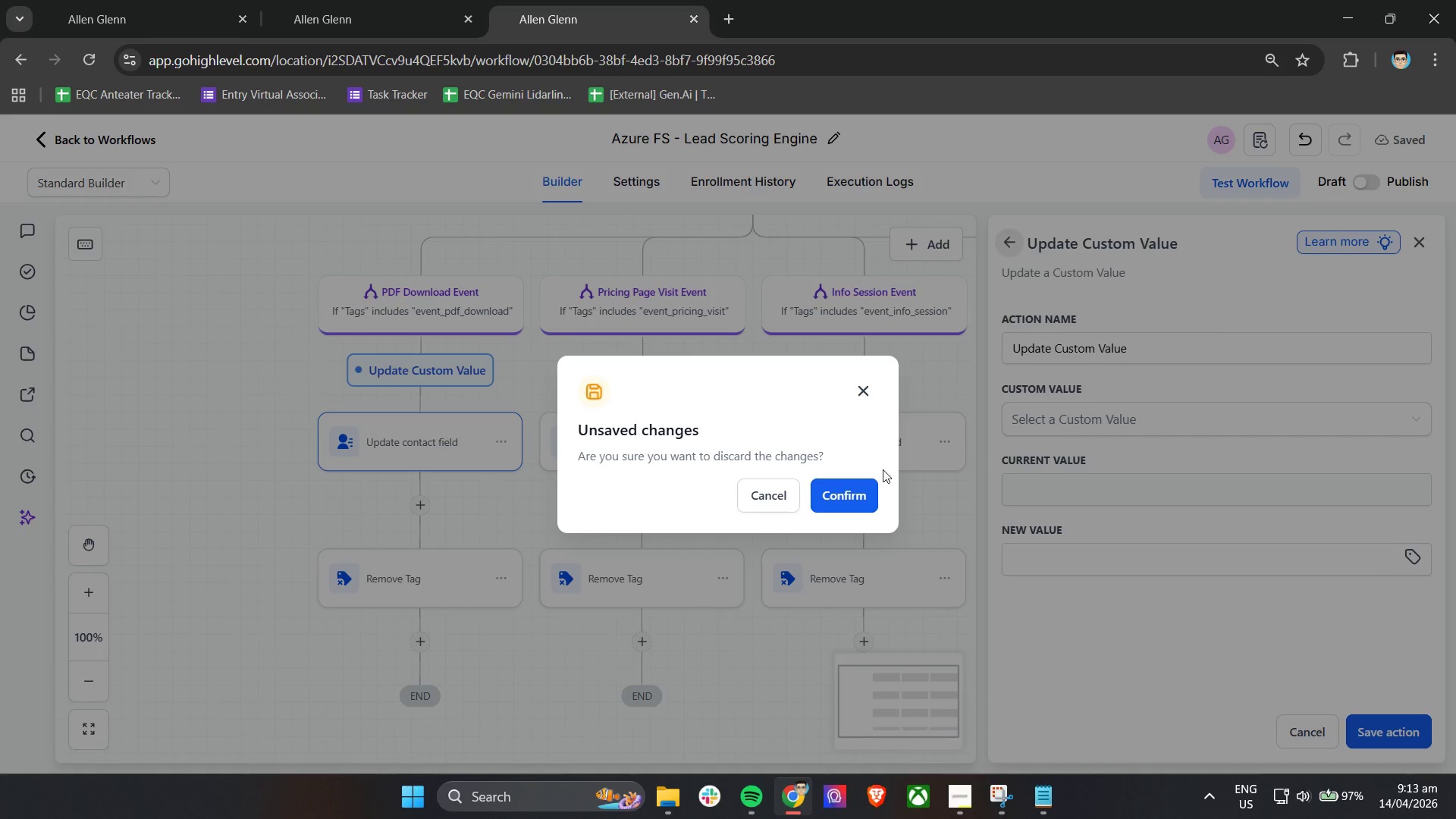 
left_click([859, 484])
 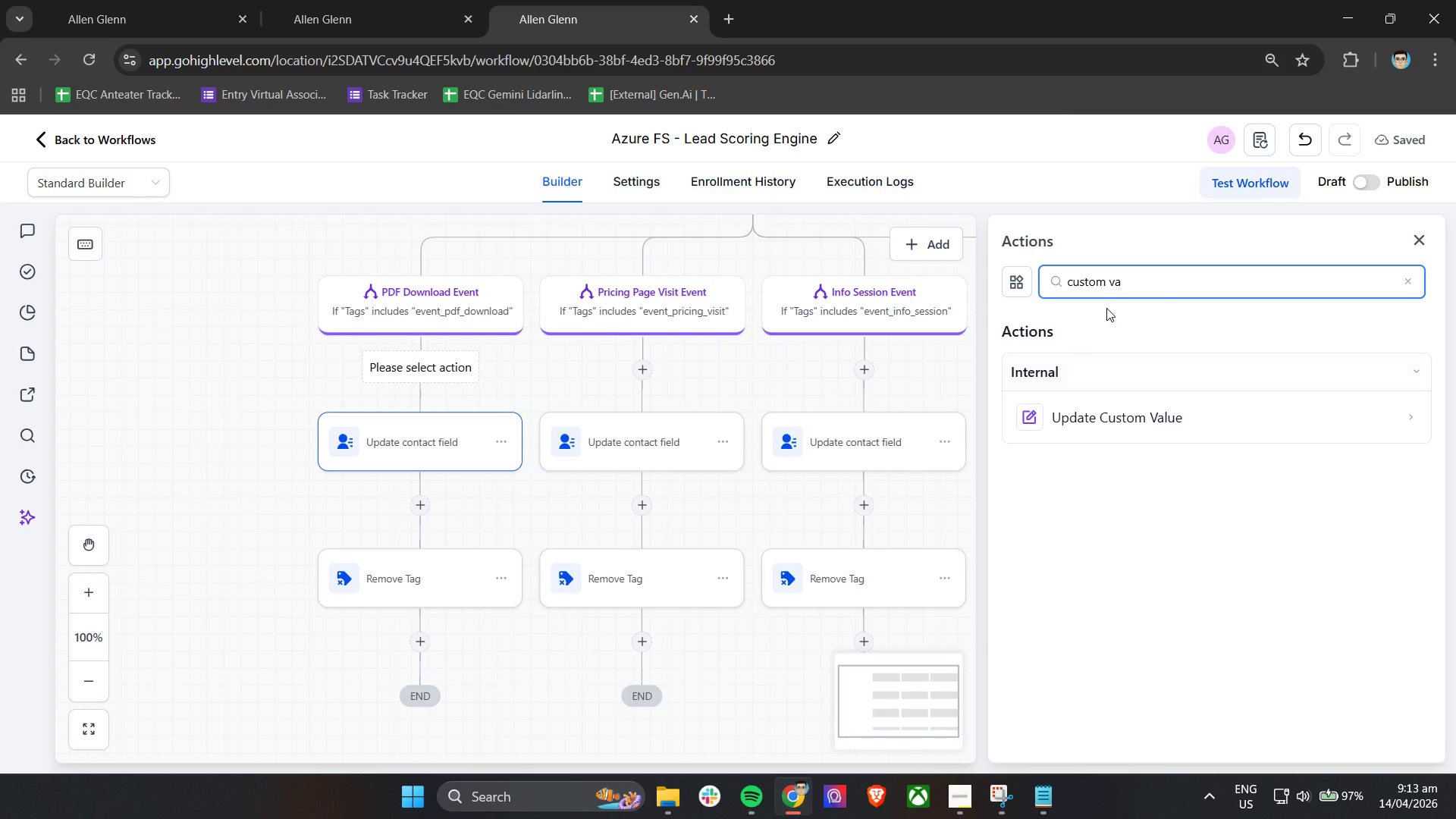 
left_click_drag(start_coordinate=[1163, 284], to_coordinate=[1062, 284])
 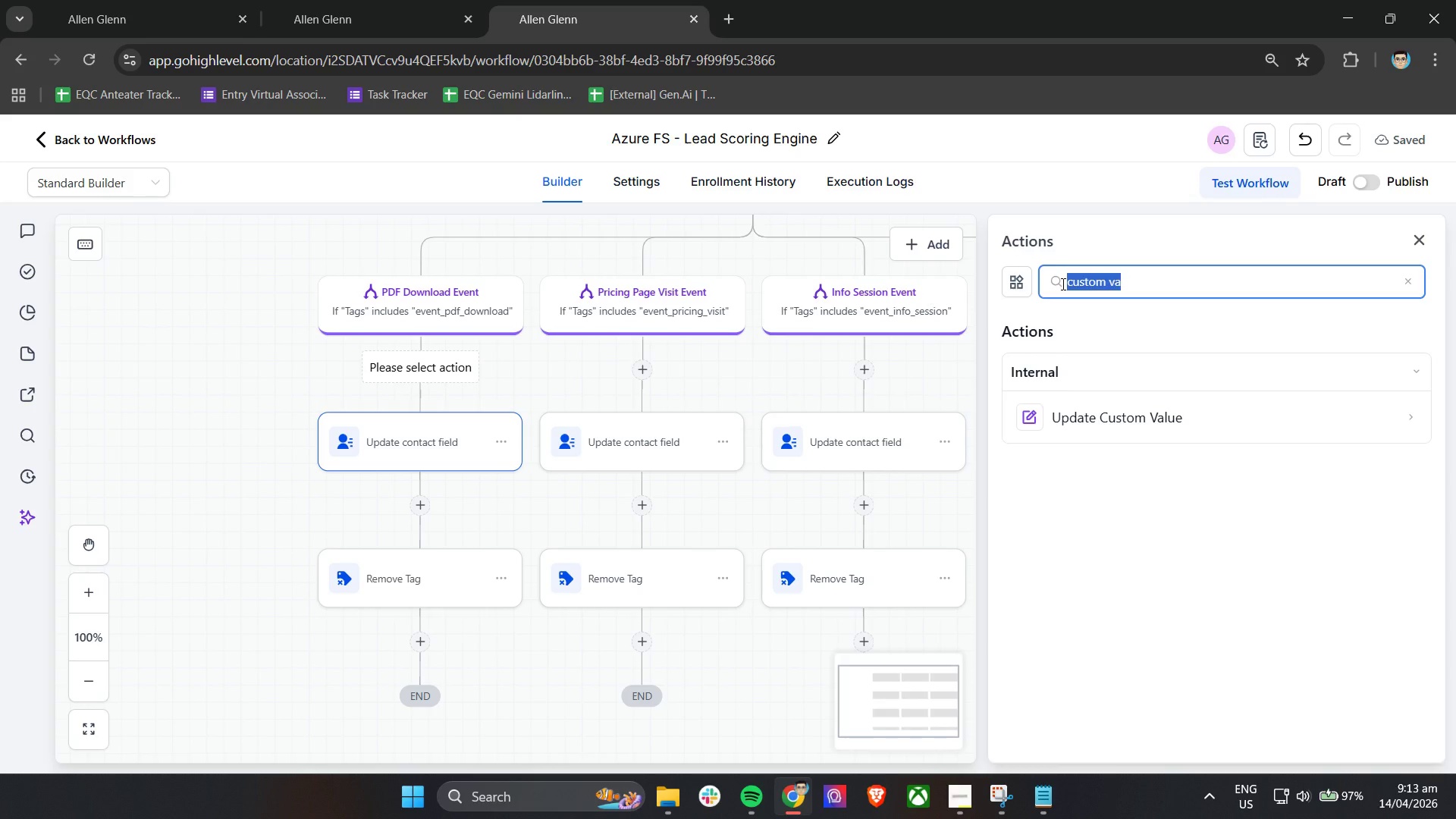 
type(mer)
 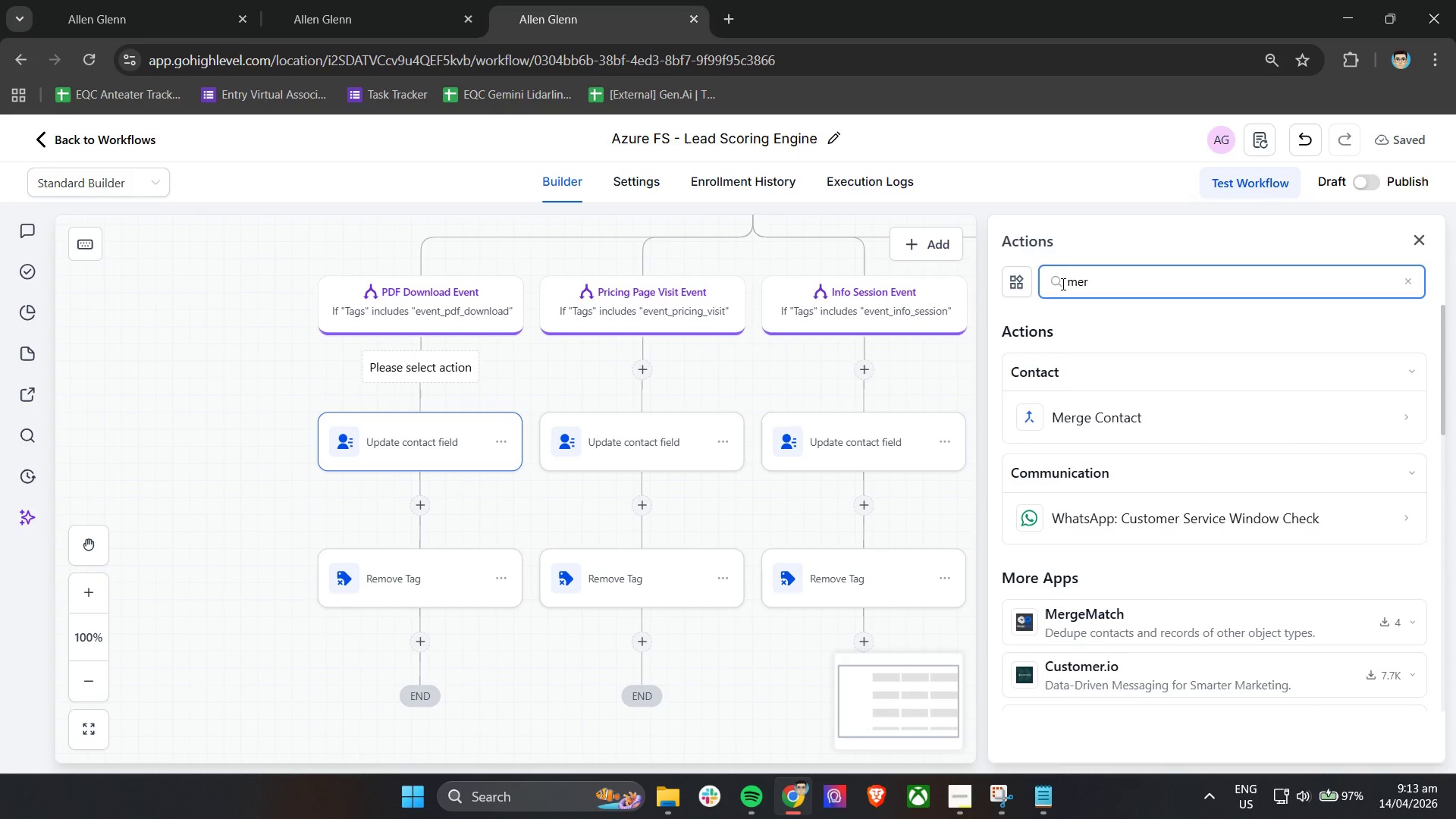 
scroll: coordinate [1165, 375], scroll_direction: down, amount: 4.0
 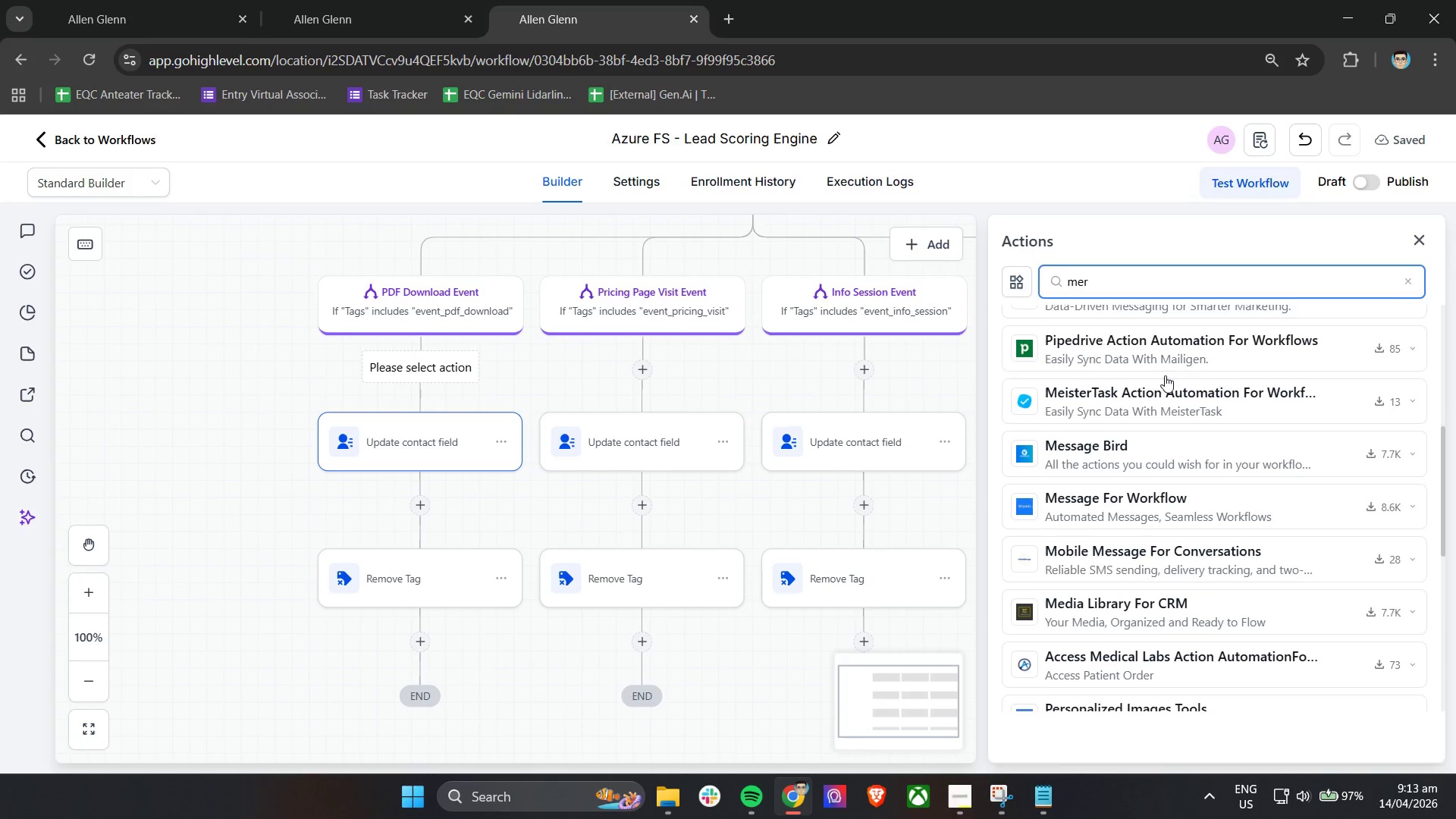 
scroll: coordinate [1165, 375], scroll_direction: up, amount: 4.0
 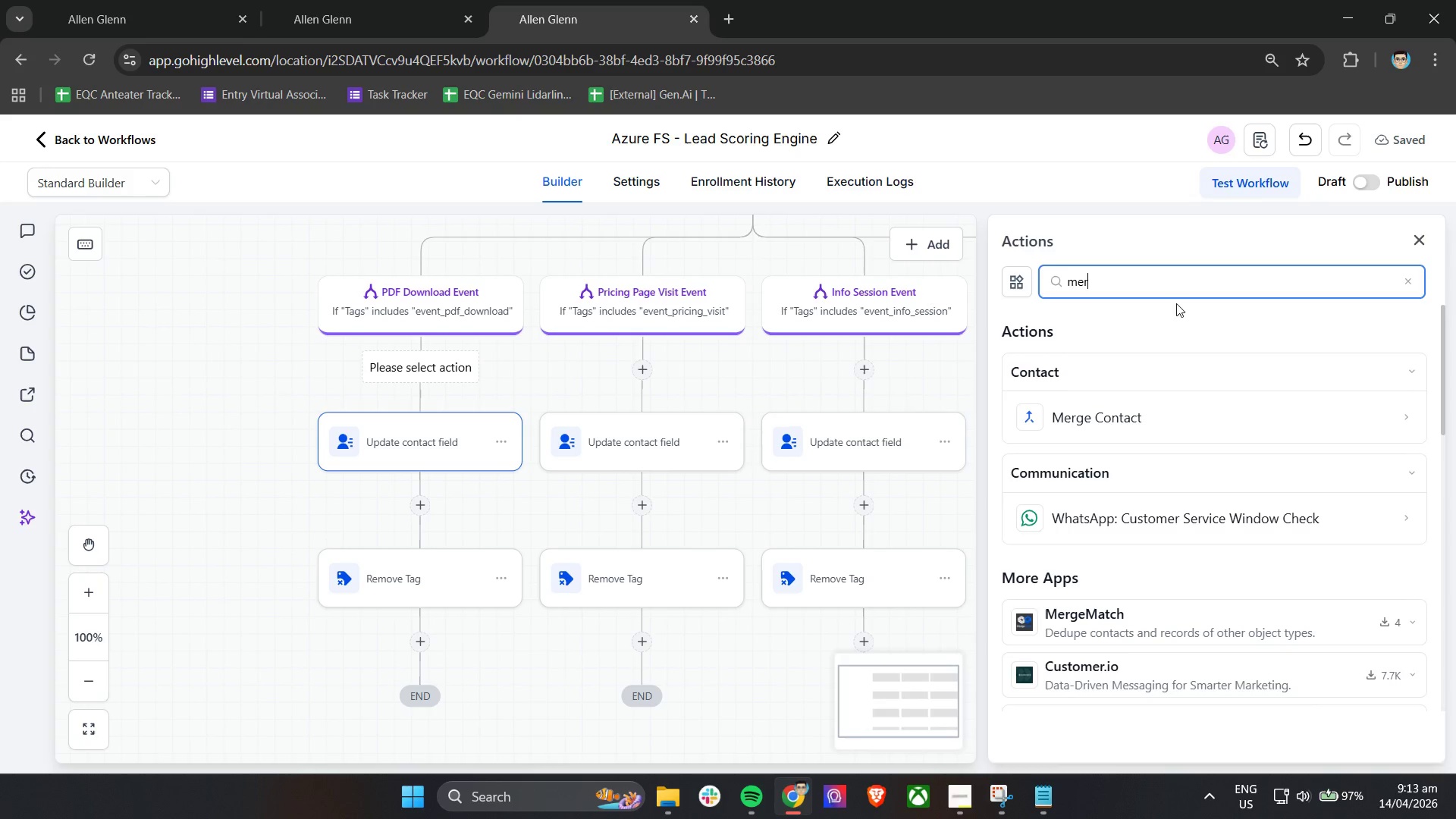 
type(fields)
key(Backspace)
key(Backspace)
key(Backspace)
key(Backspace)
key(Backspace)
key(Backspace)
type(ge)
 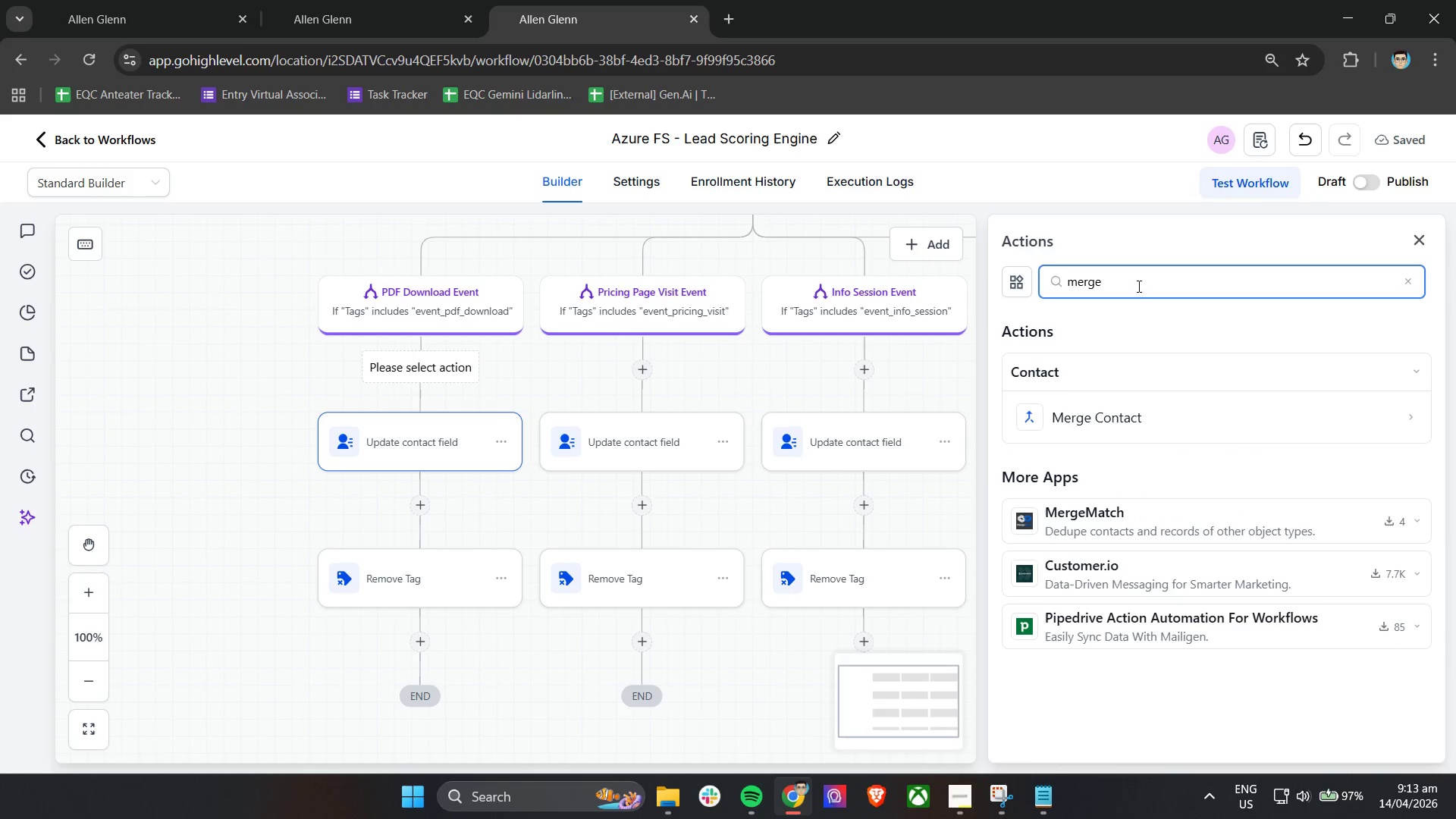 
left_click([1218, 420])
 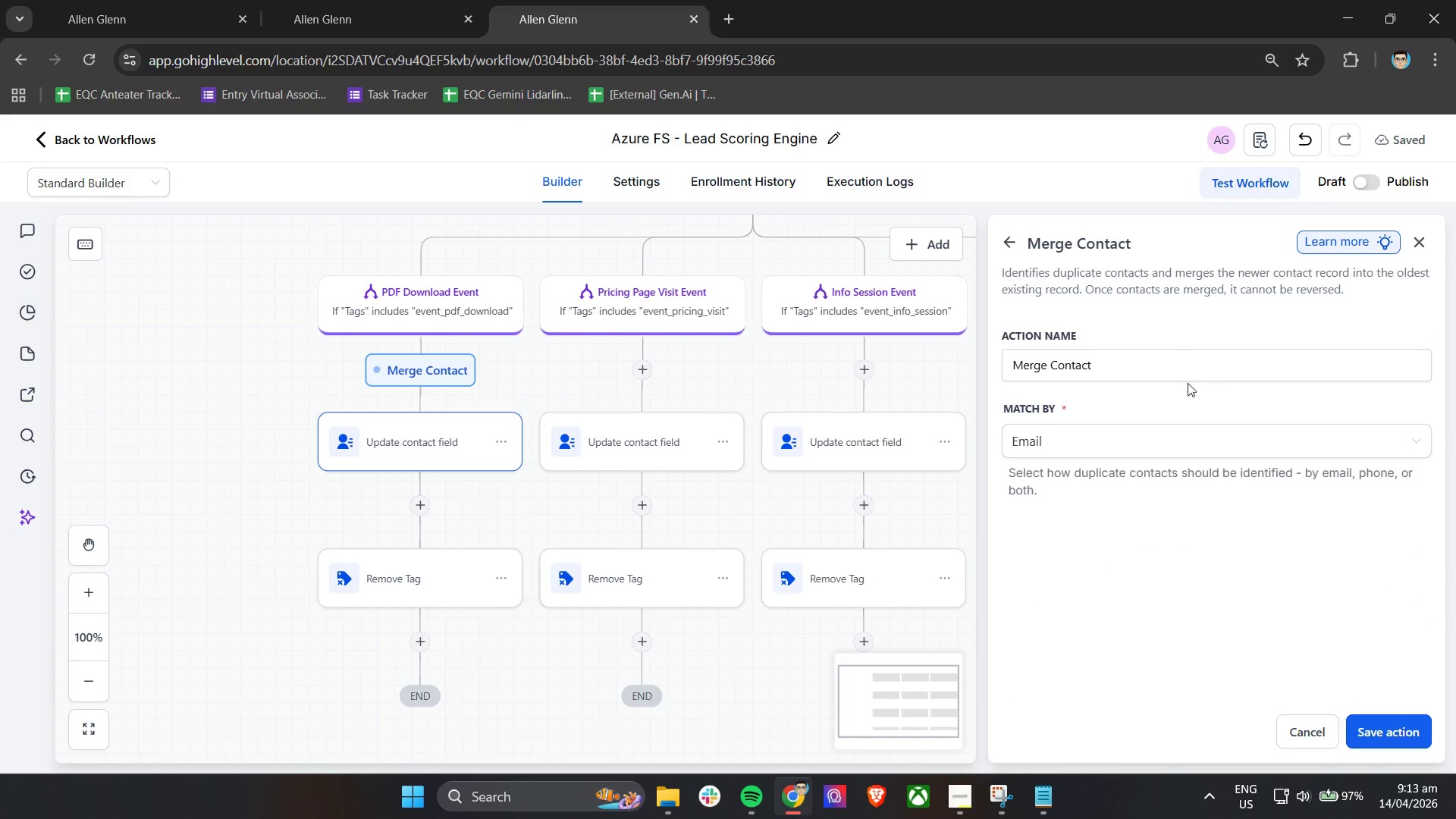 
left_click([1119, 429])
 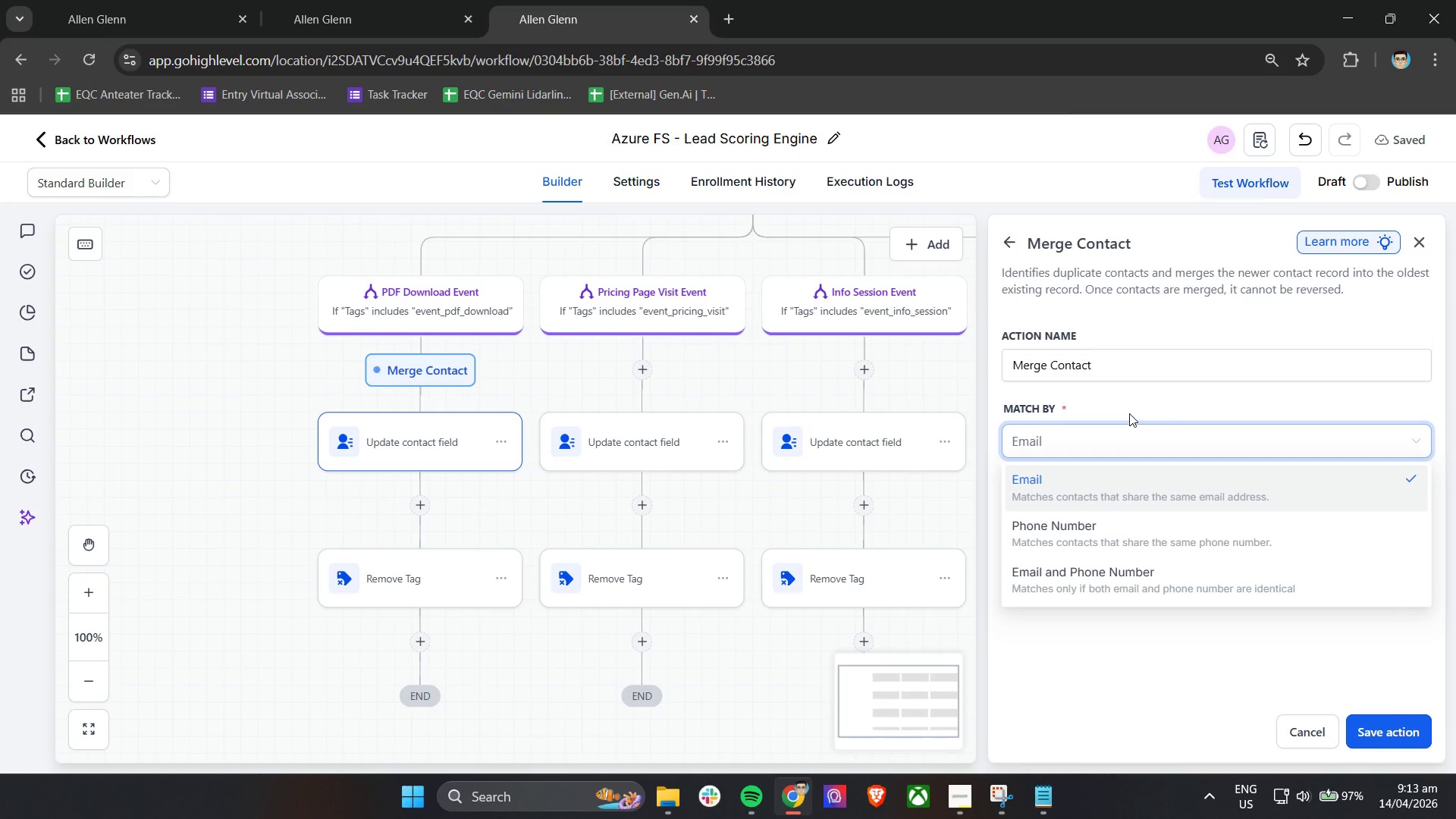 
left_click([1150, 406])
 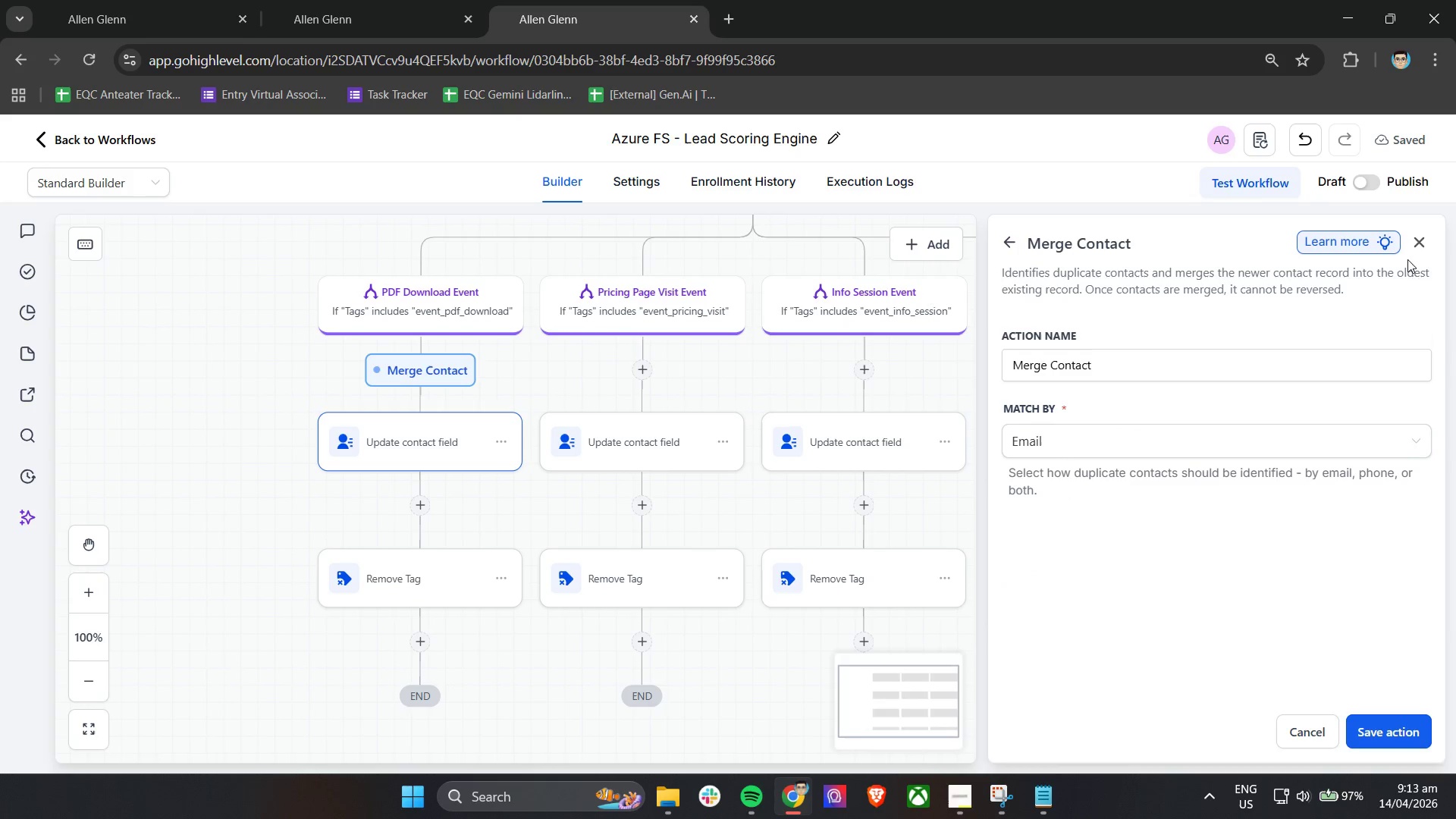 
scroll: coordinate [1192, 565], scroll_direction: down, amount: 4.0
 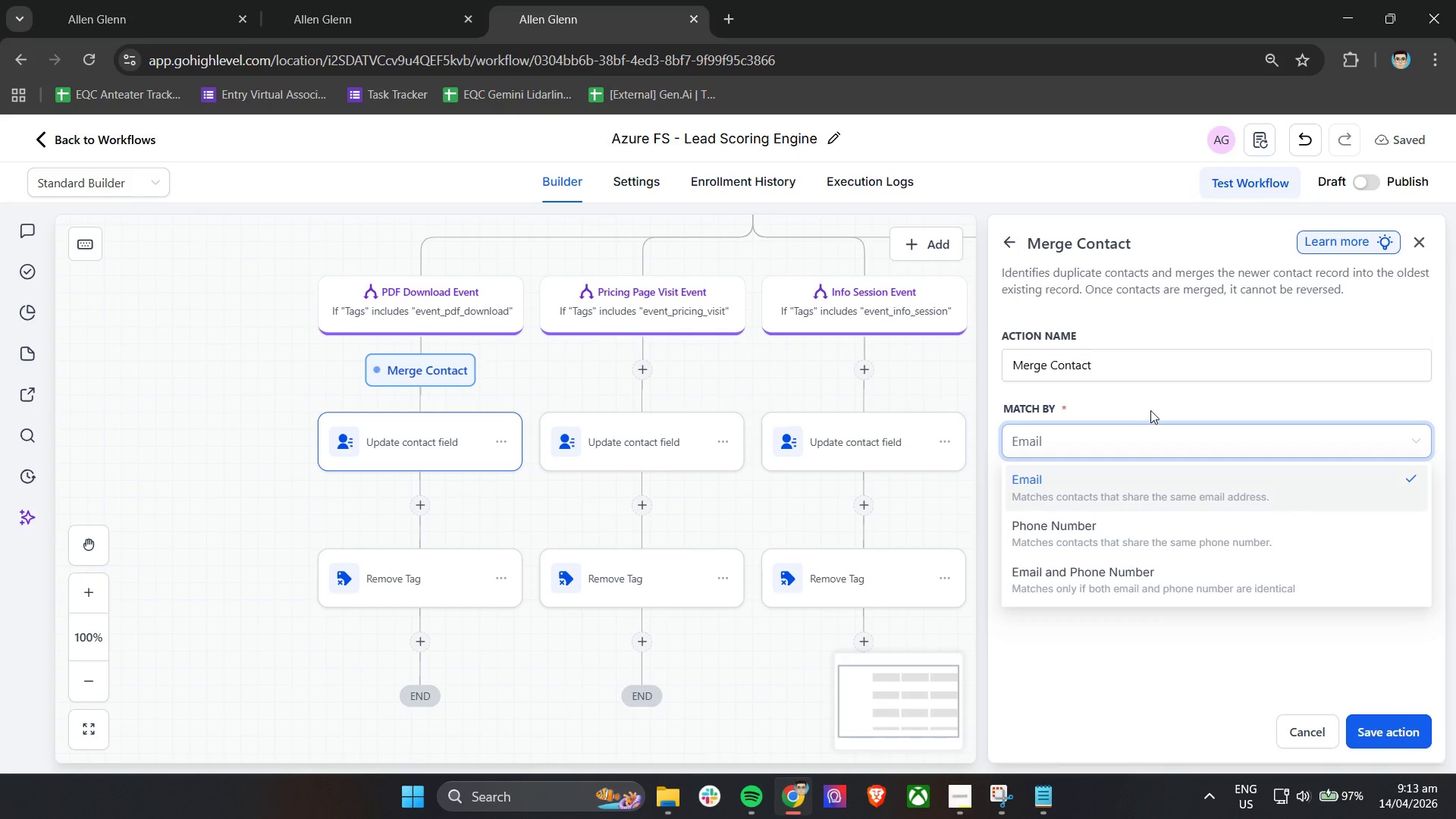 
left_click([1419, 245])
 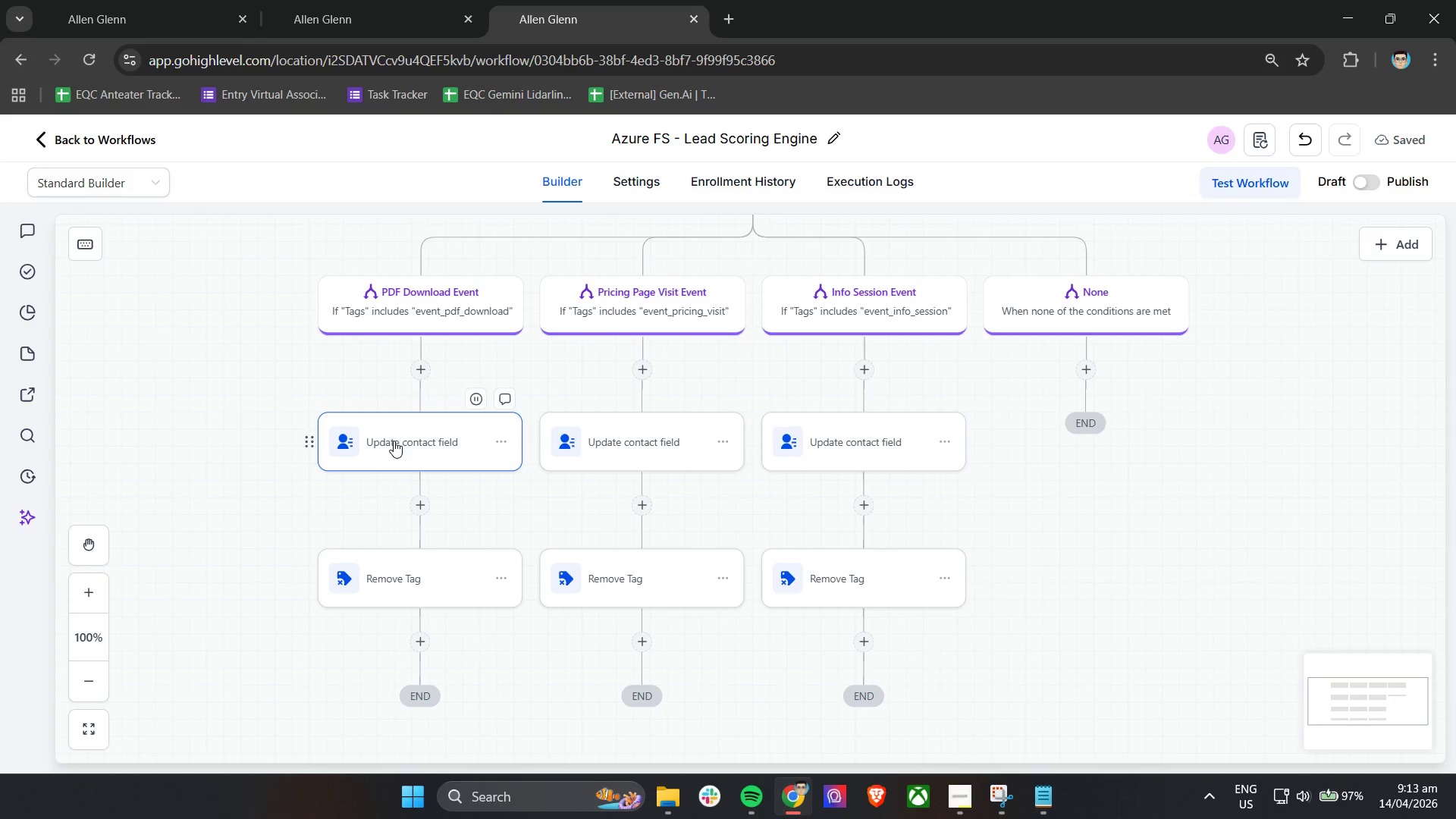 
left_click([394, 441])
 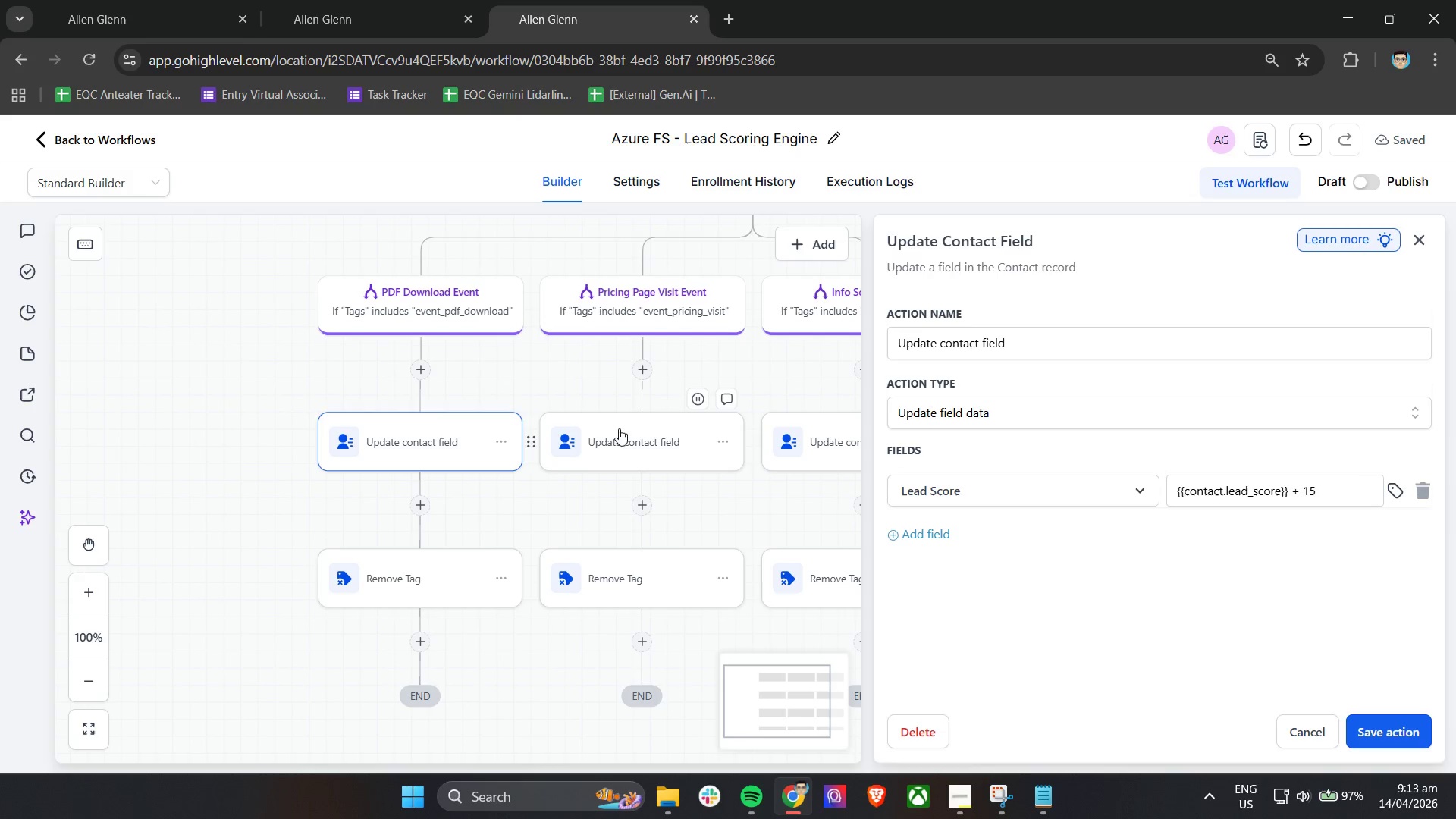 
wait(21.17)
 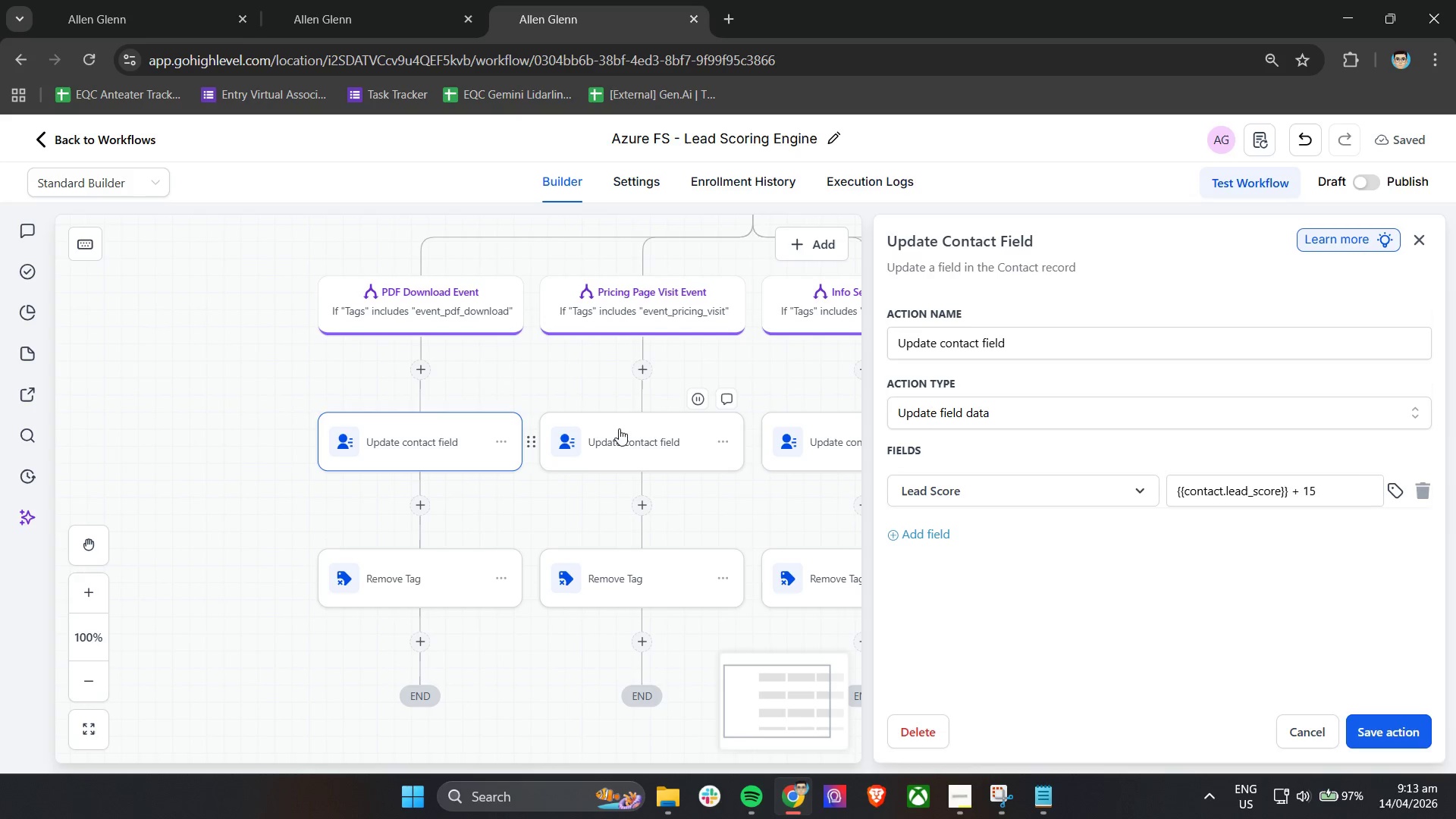 
left_click([809, 434])
 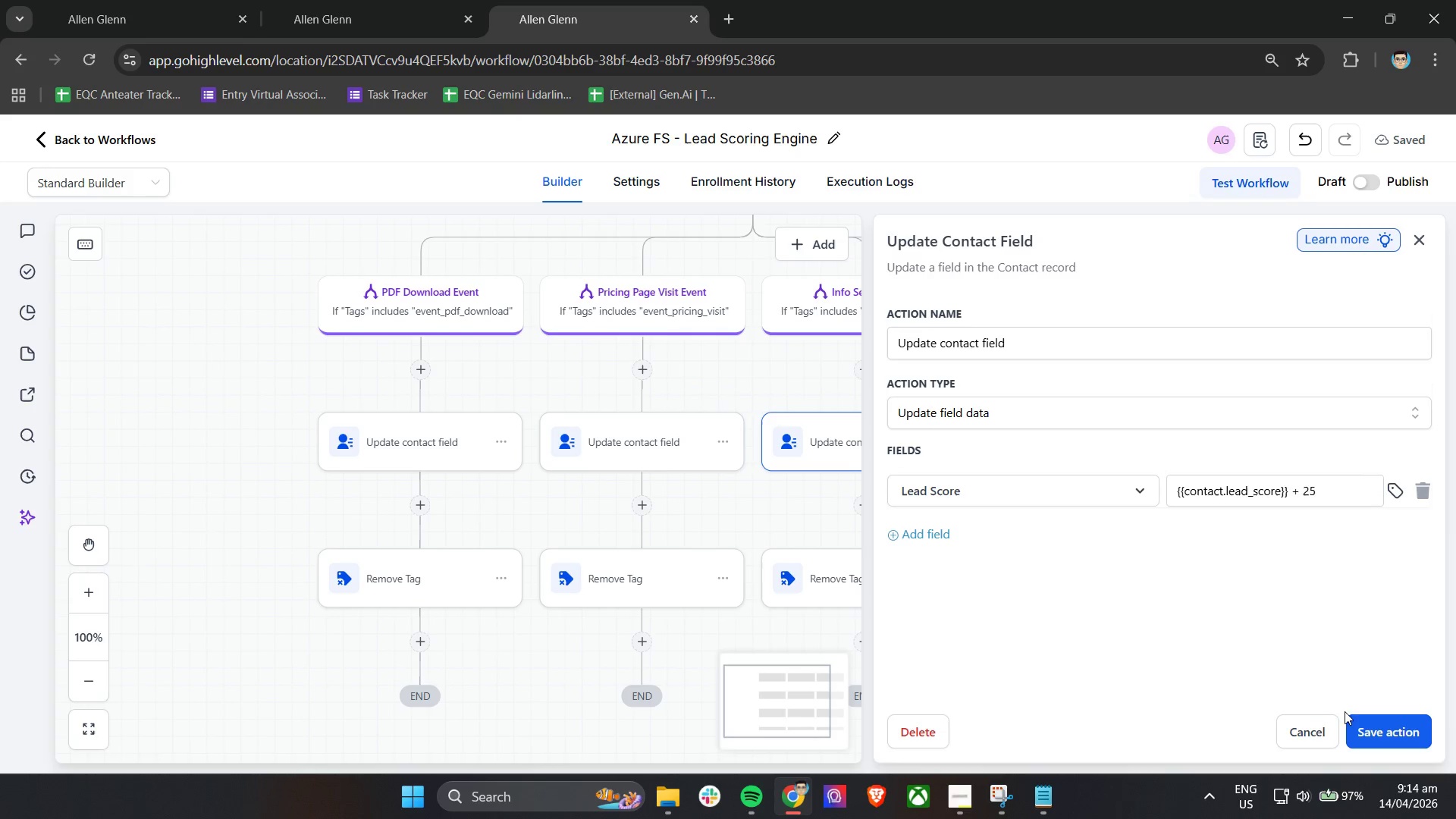 
wait(7.19)
 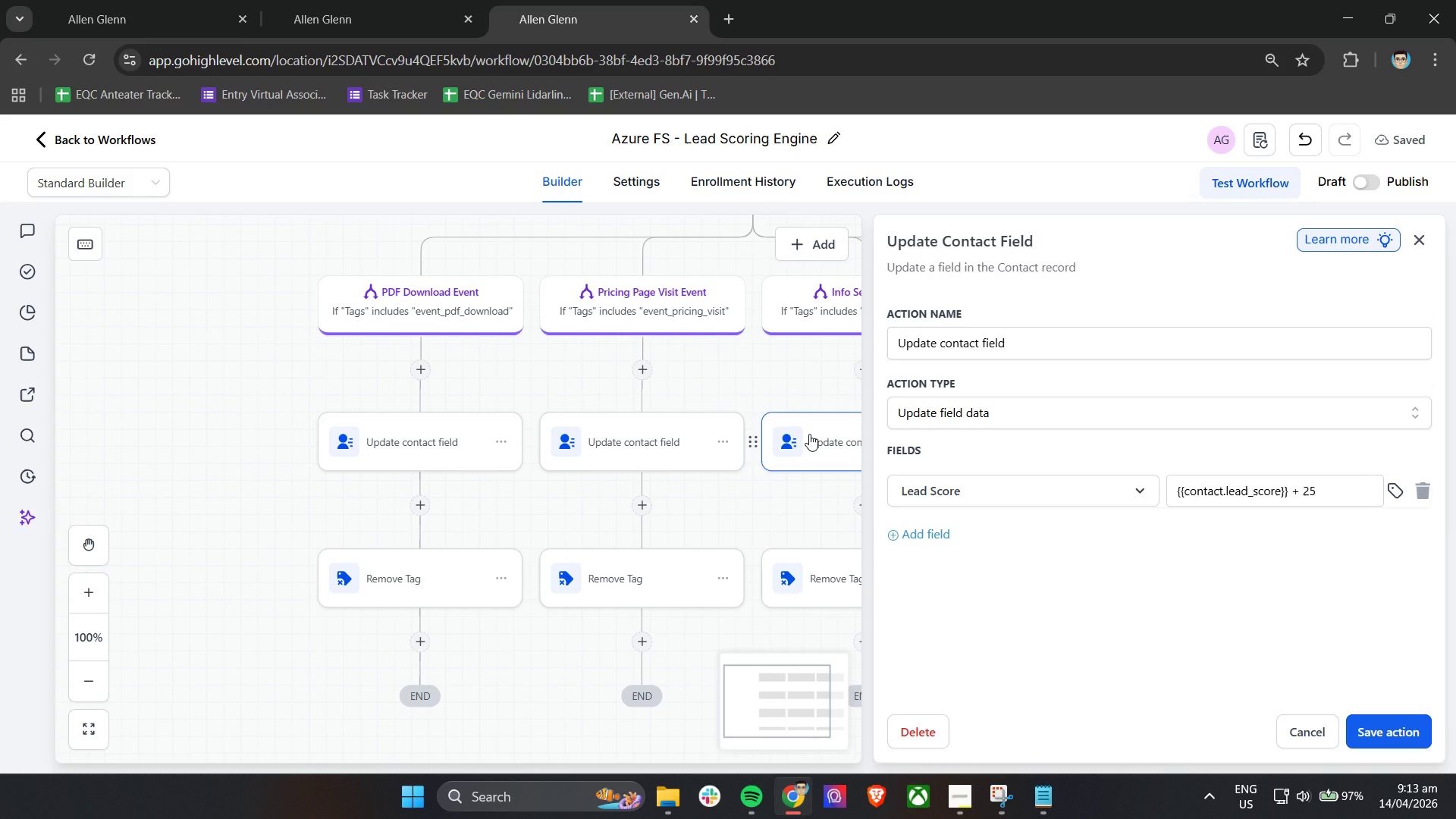 
left_click([960, 804])